 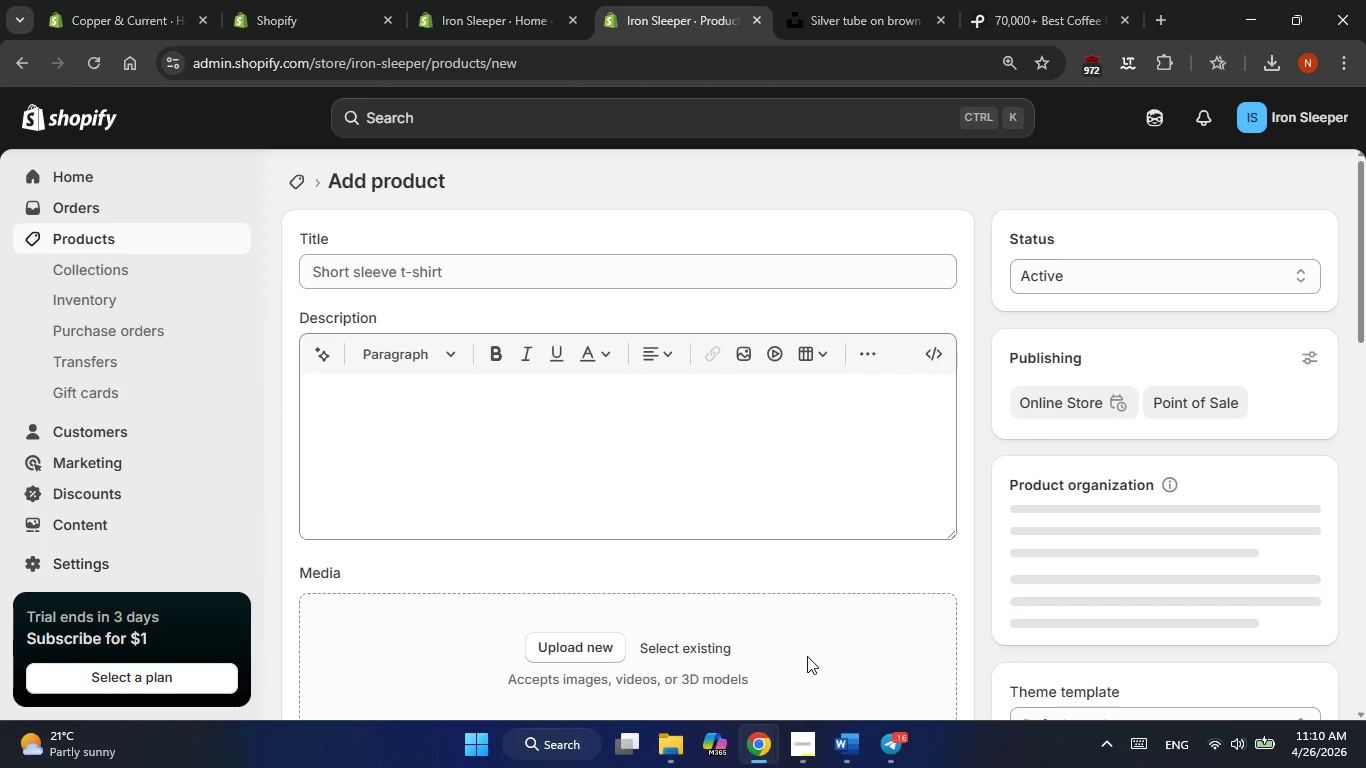 
left_click([462, 270])
 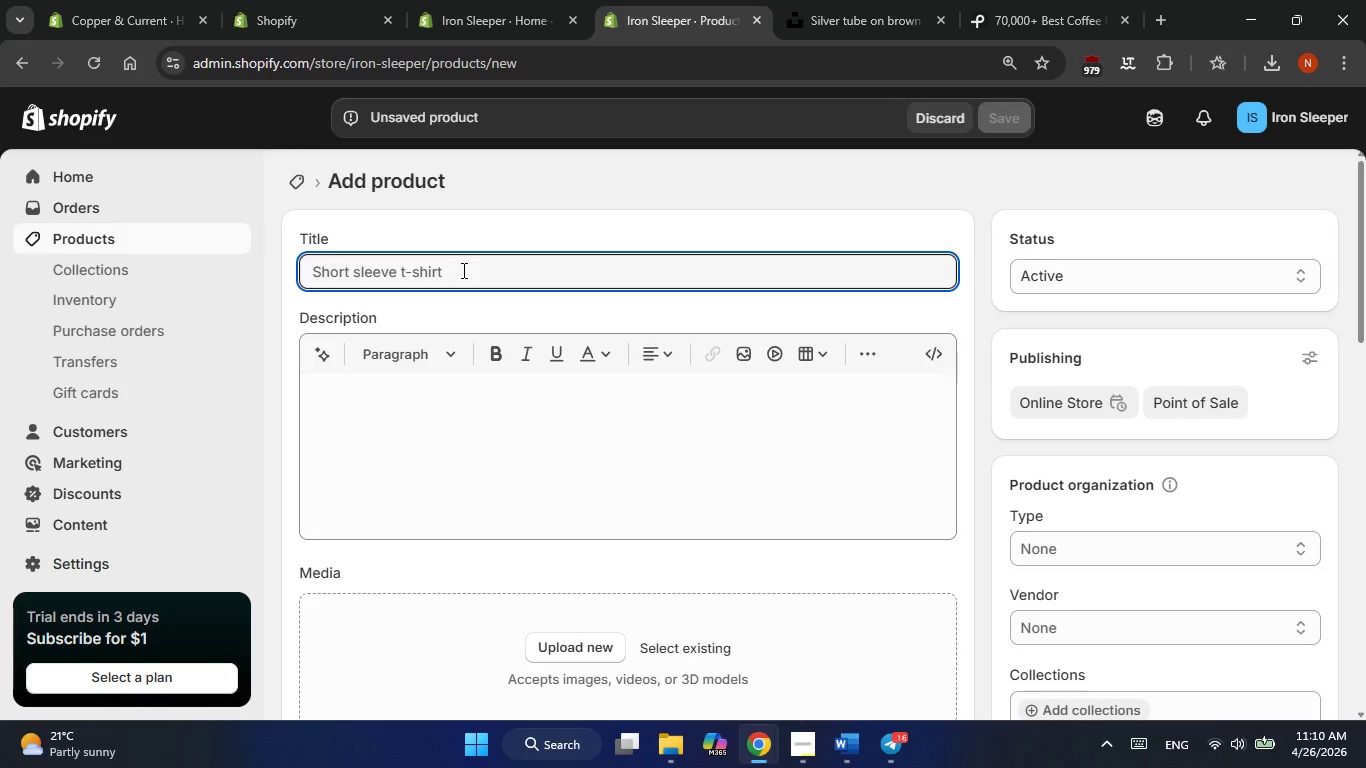 
type(The Observation Ca r)
key(Backspace)
key(Backspace)
type(r - Leater Journal)
 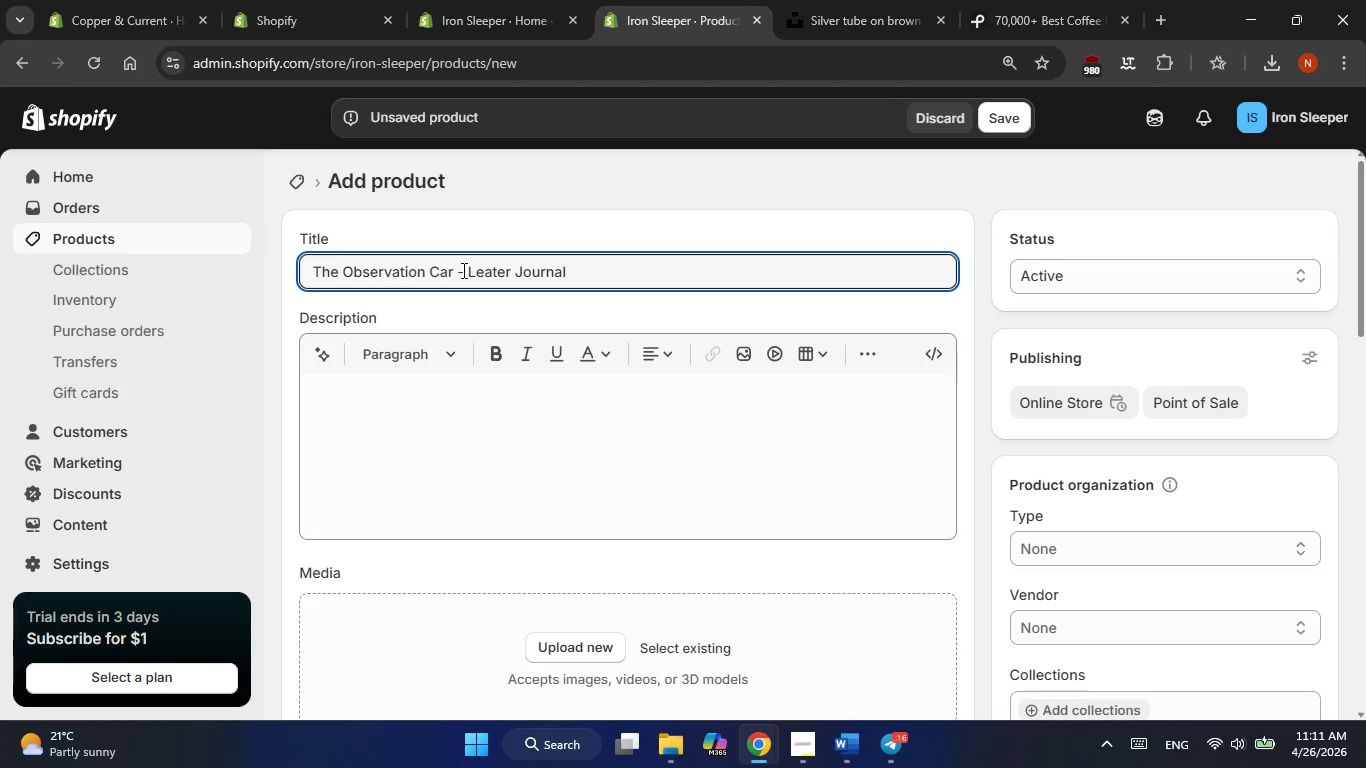 
left_click([495, 269])
 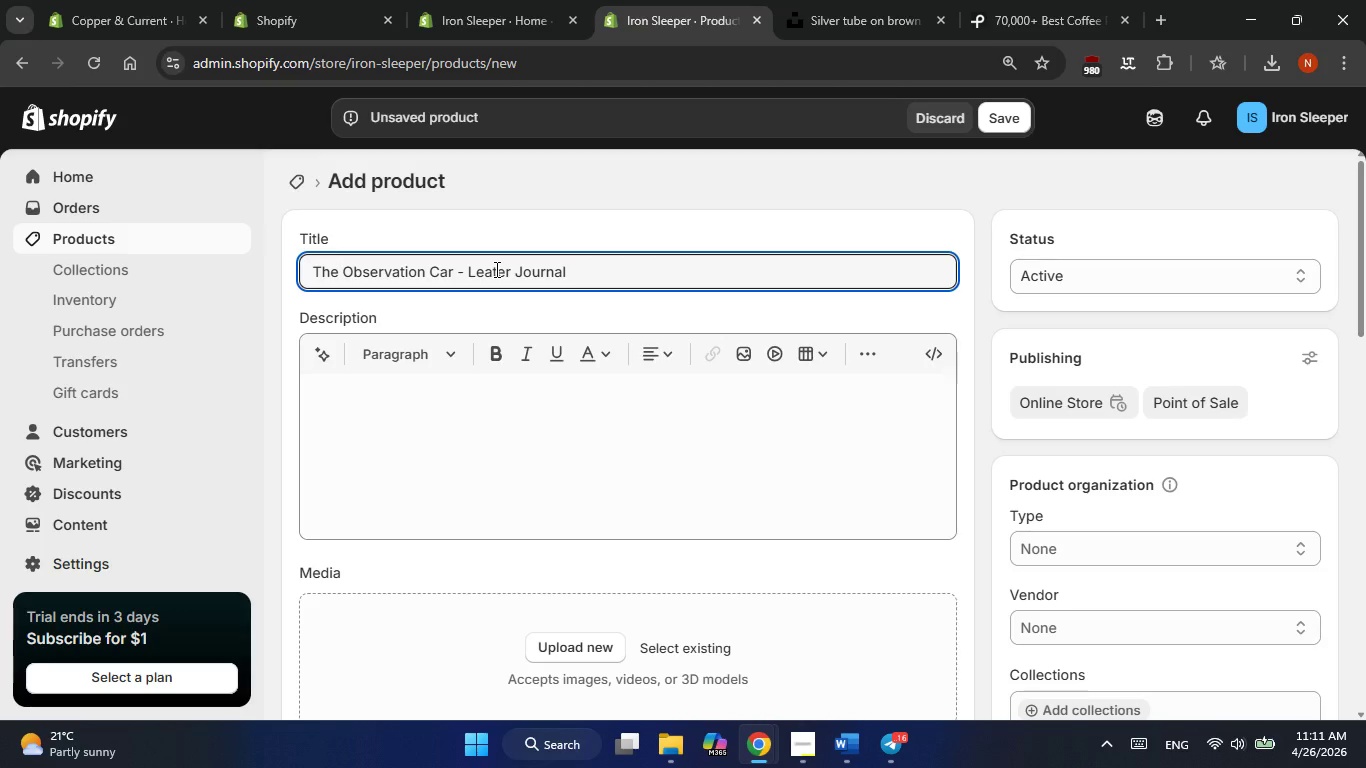 
key(H)
 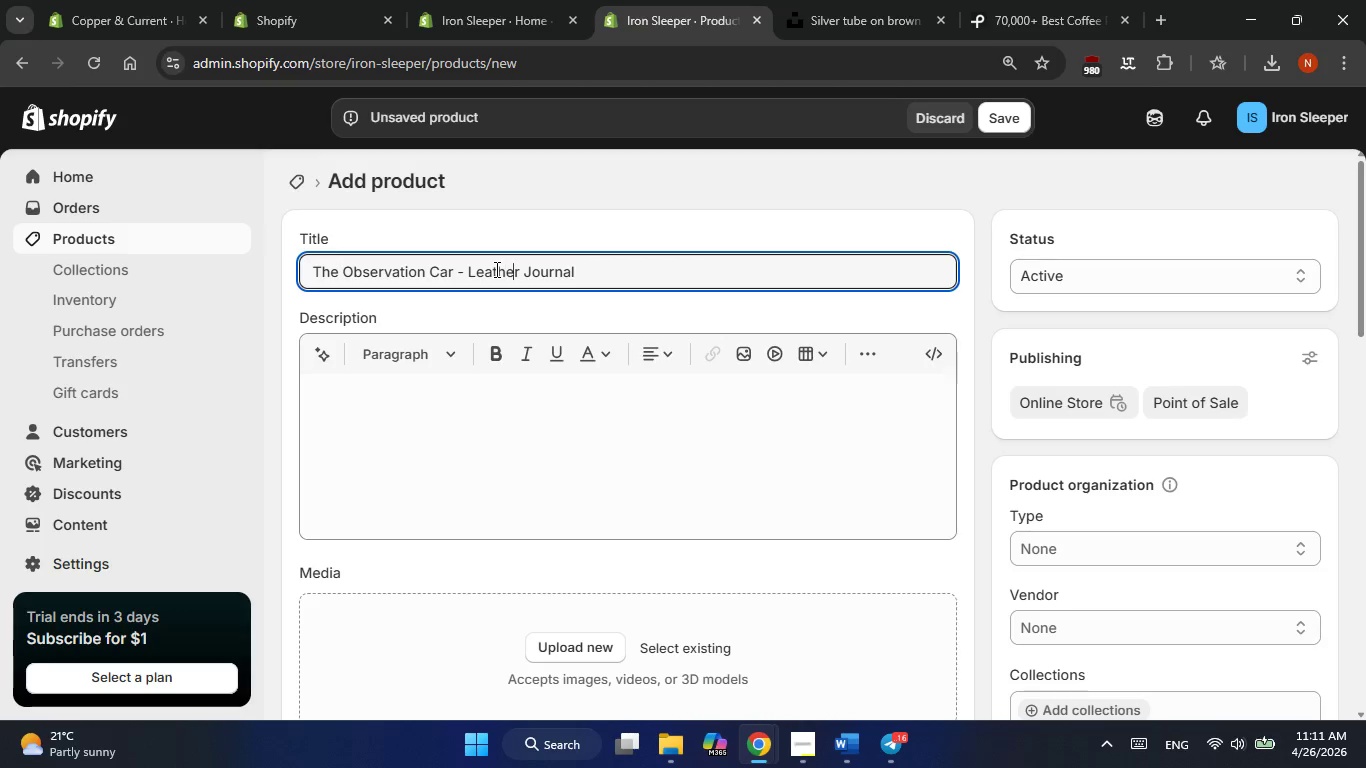 
hold_key(key=ArrowRight, duration=0.84)
 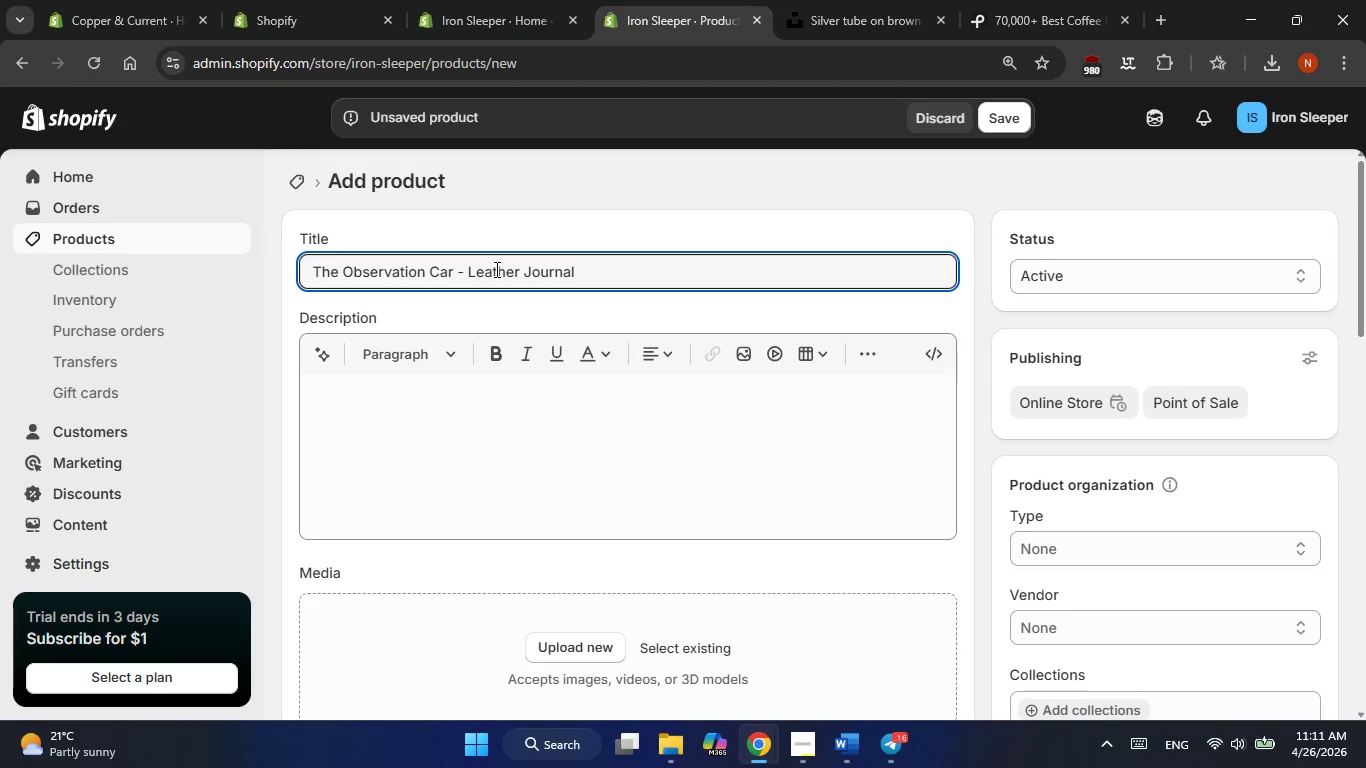 
scroll: coordinate [570, 347], scroll_direction: none, amount: 0.0
 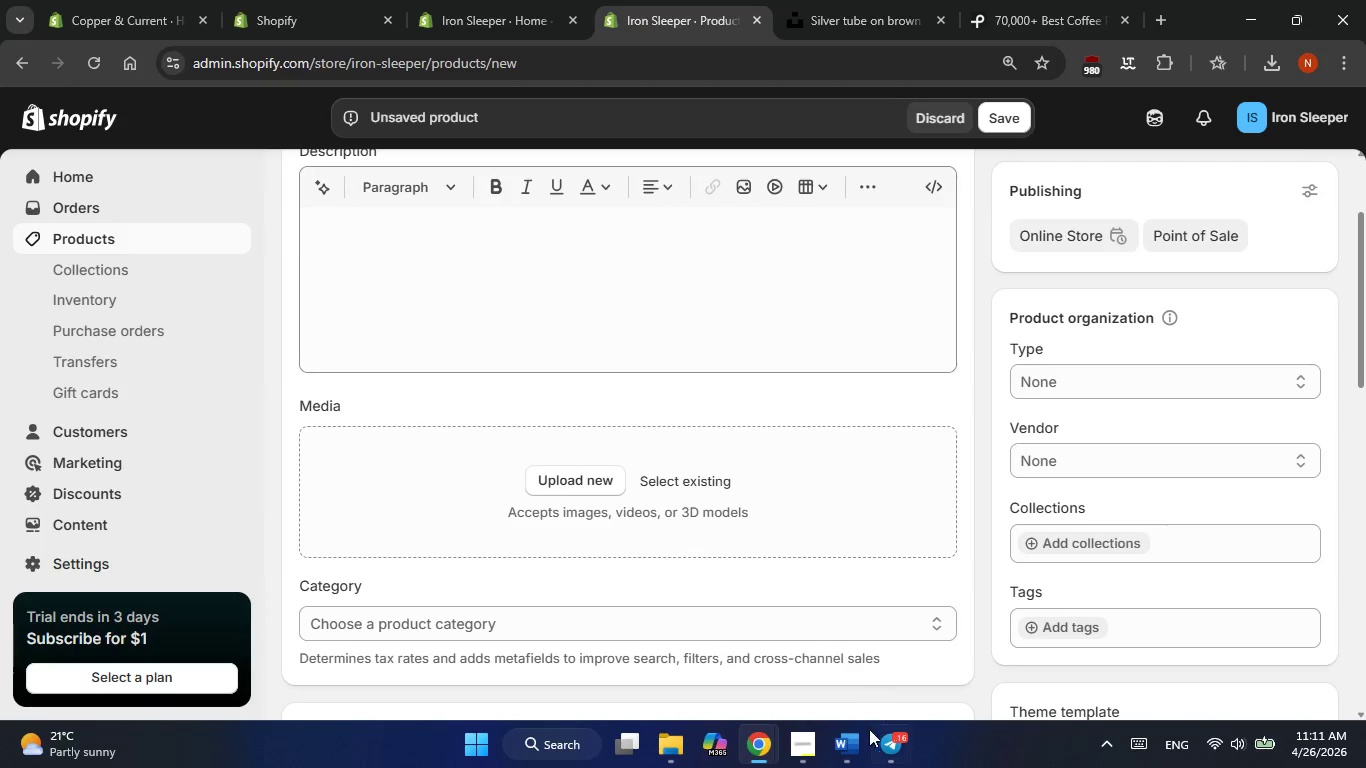 
left_click([854, 745])
 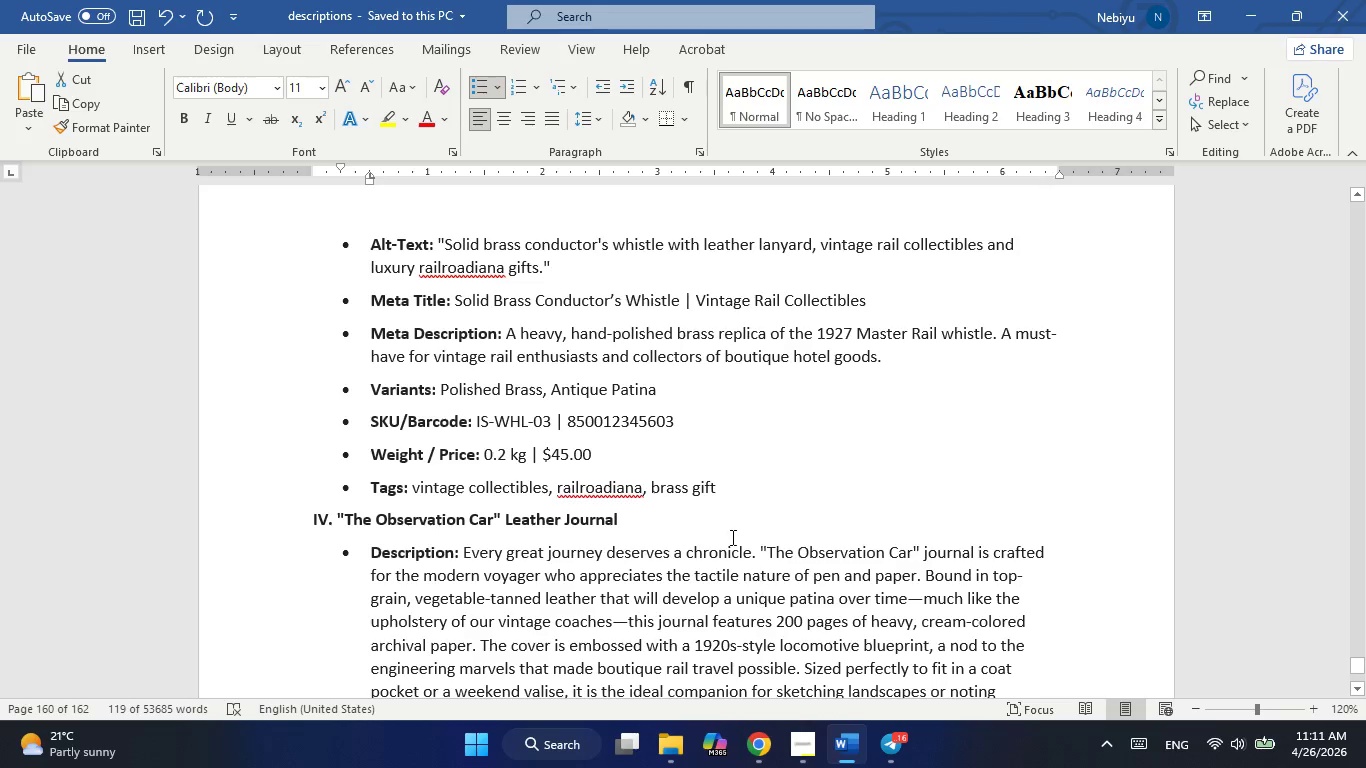 
scroll: coordinate [708, 497], scroll_direction: down, amount: 3.0
 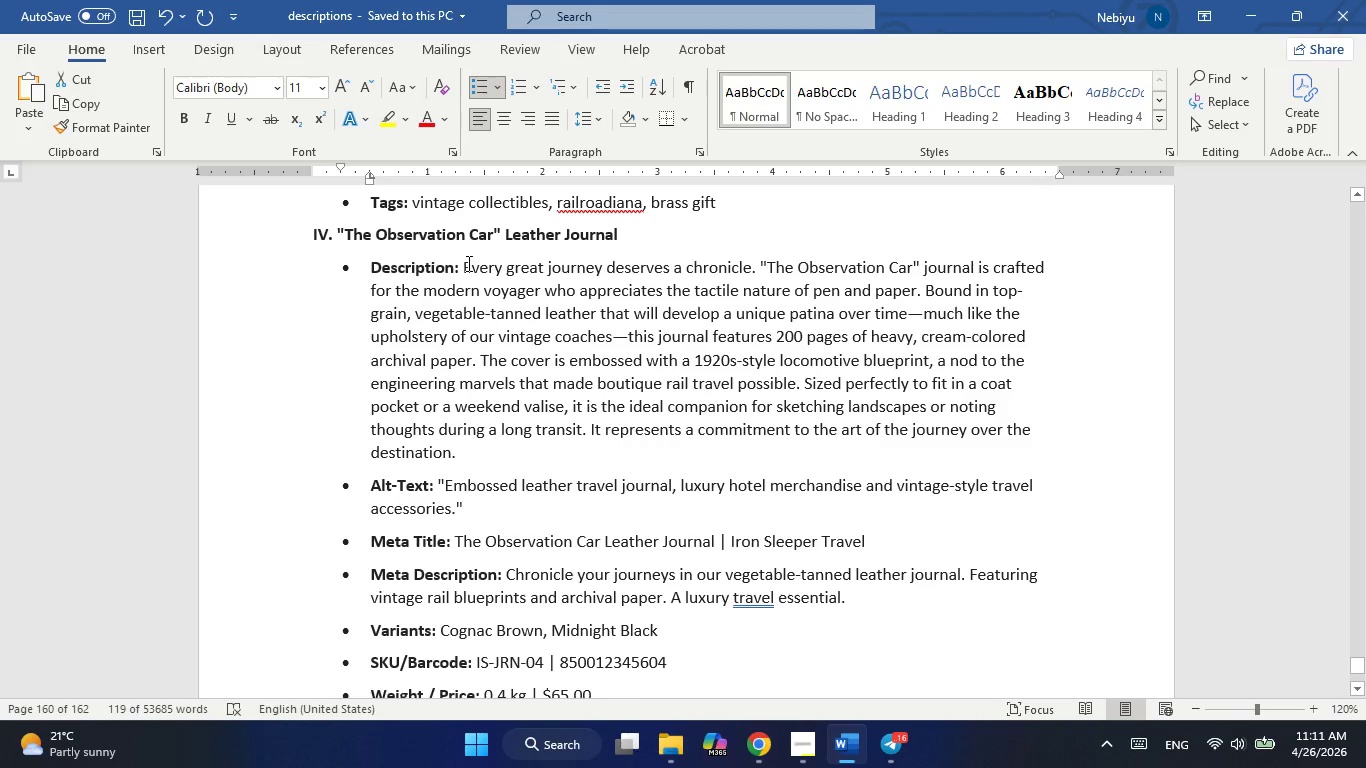 
left_click_drag(start_coordinate=[467, 264], to_coordinate=[460, 453])
 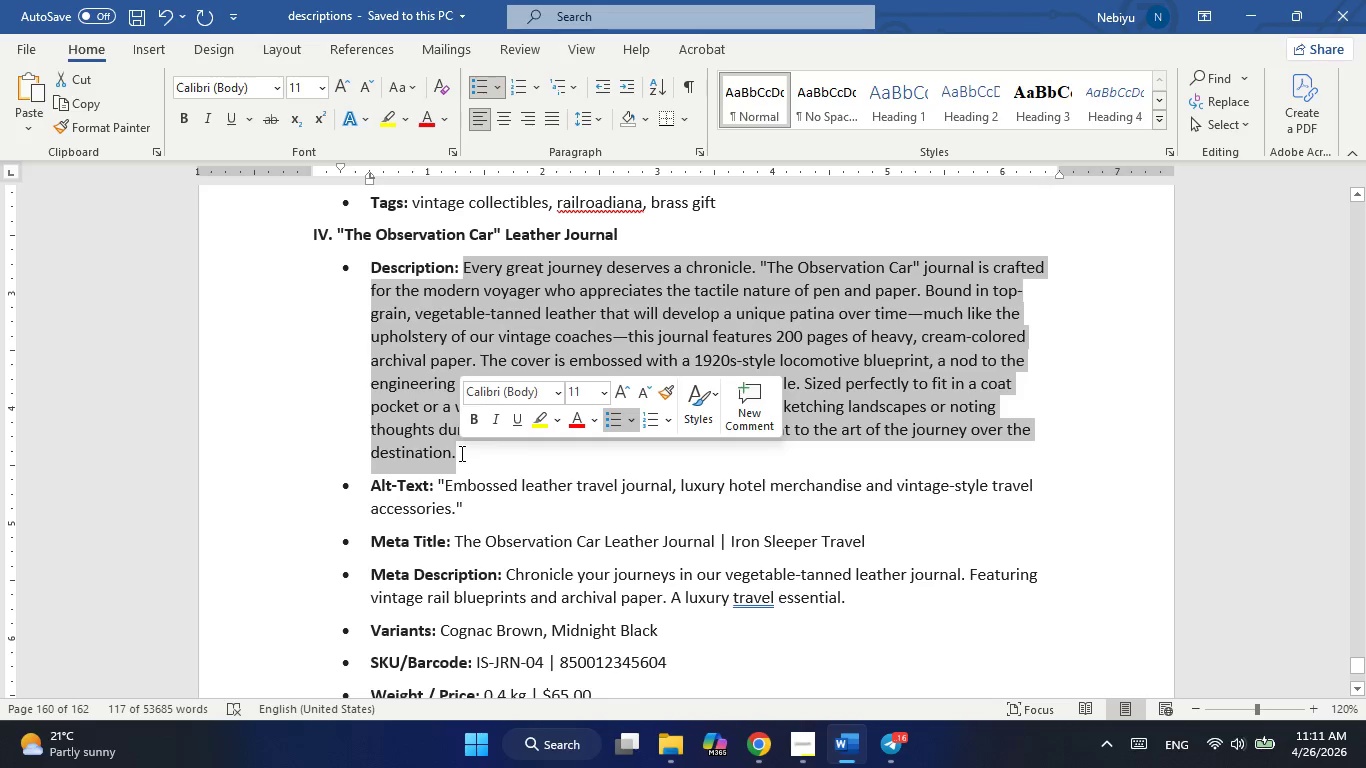 
key(Control+C)
 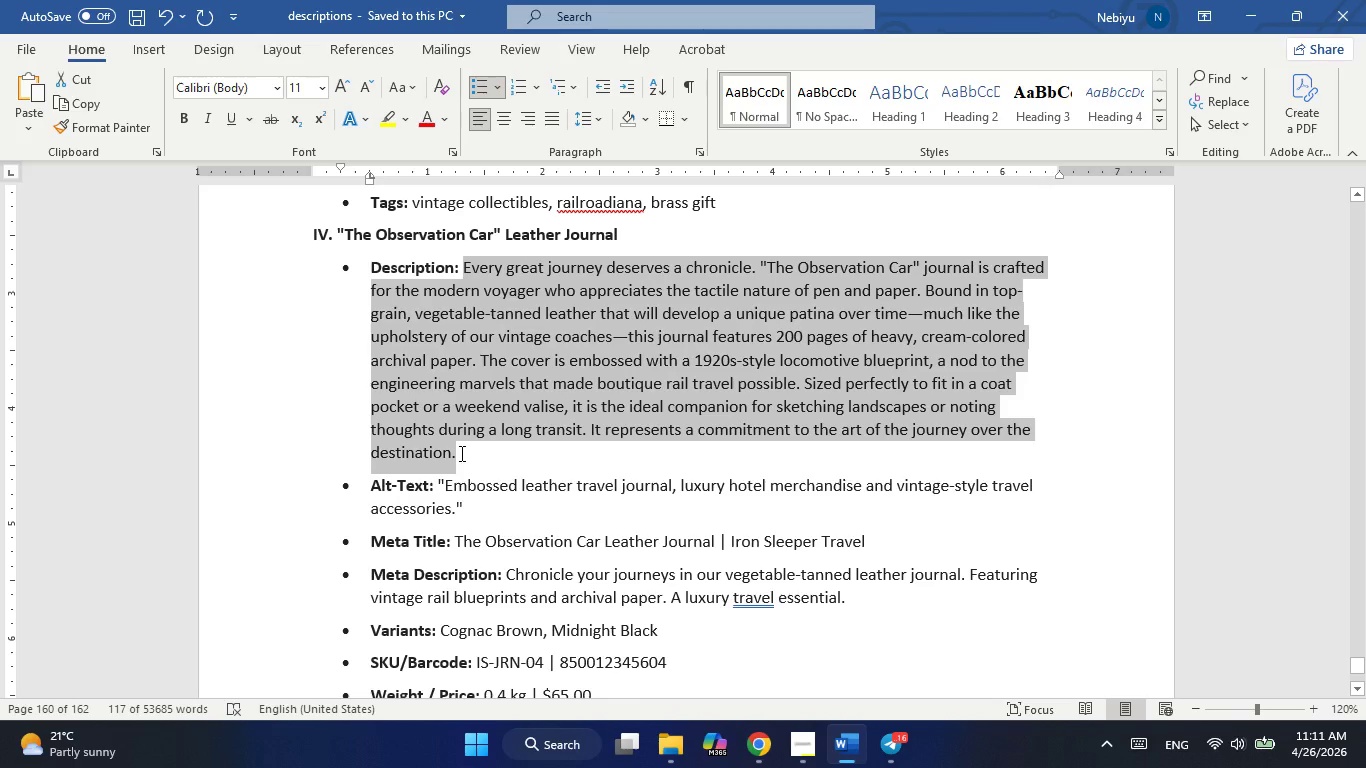 
key(Alt+Tab)
 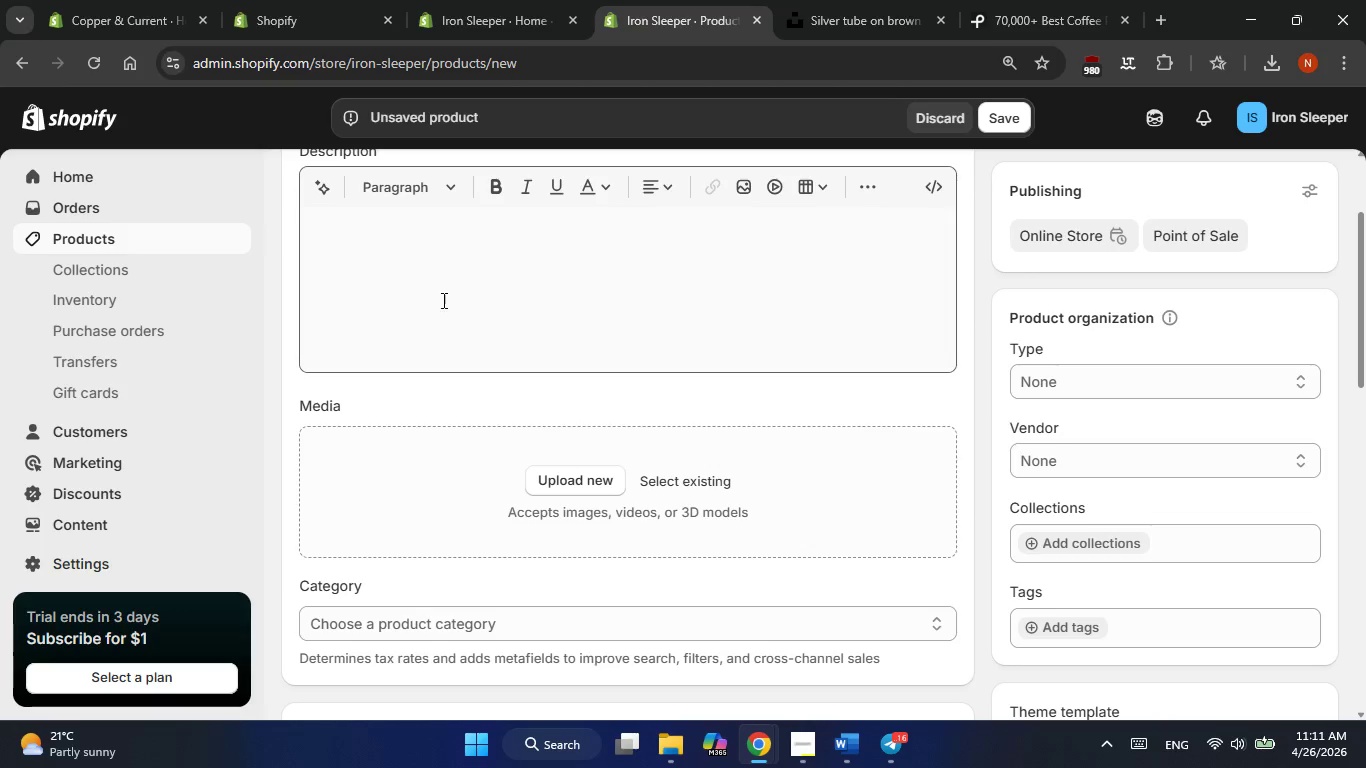 
left_click([442, 298])
 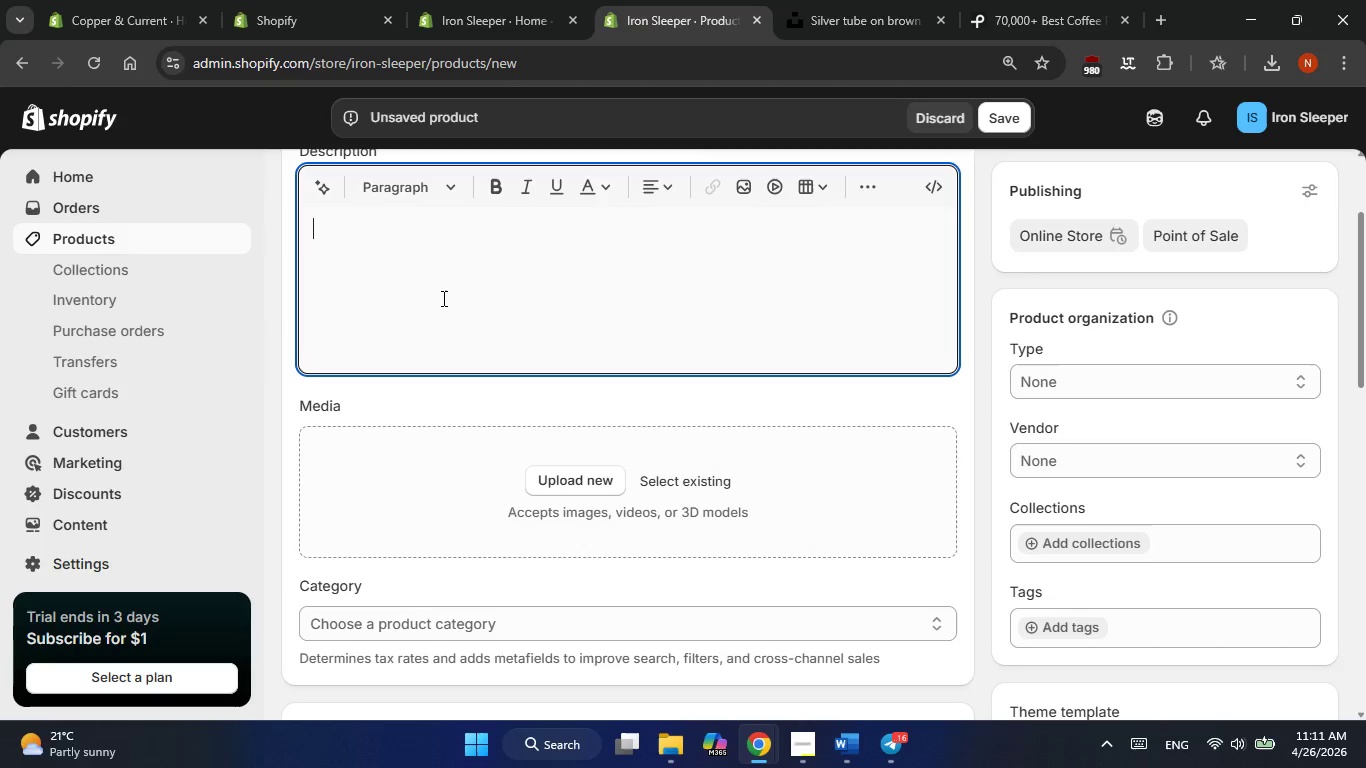 
key(Control+V)
 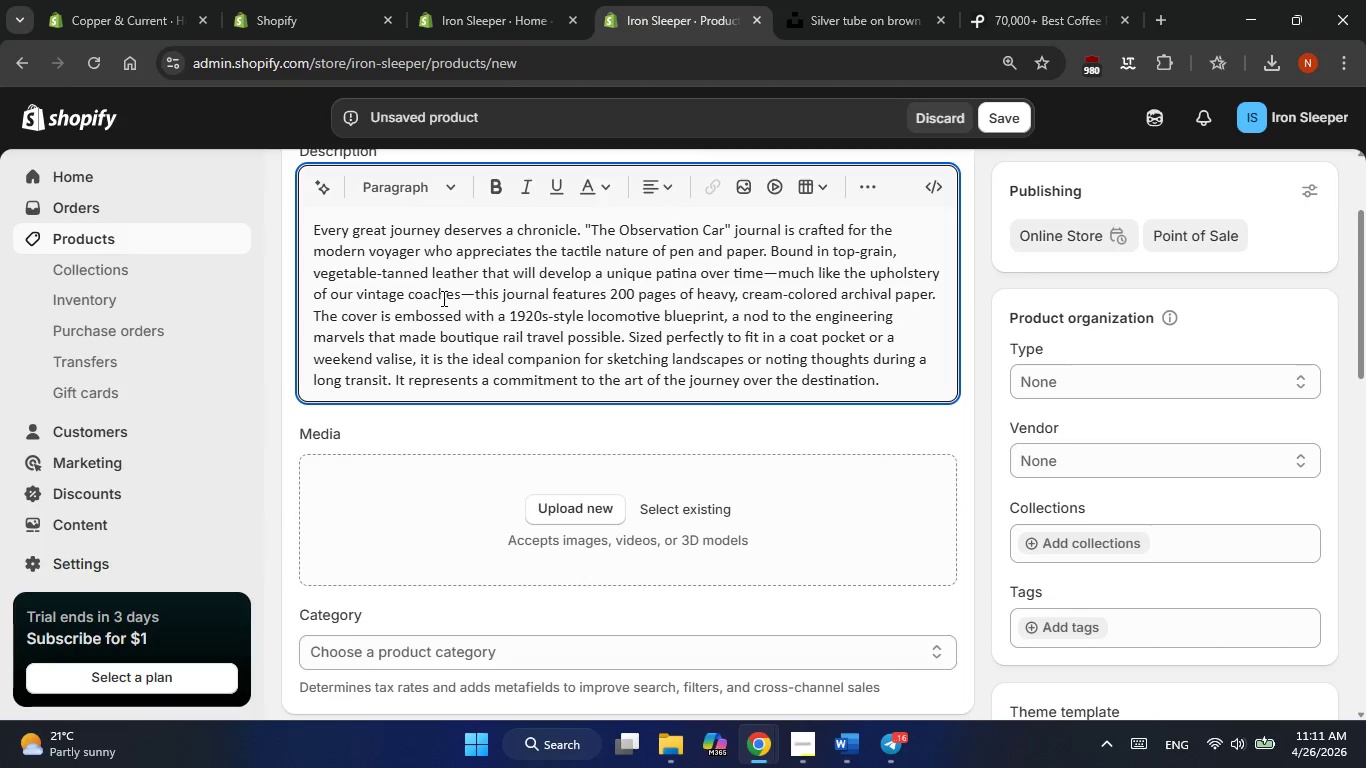 
scroll: coordinate [442, 298], scroll_direction: down, amount: 2.0
 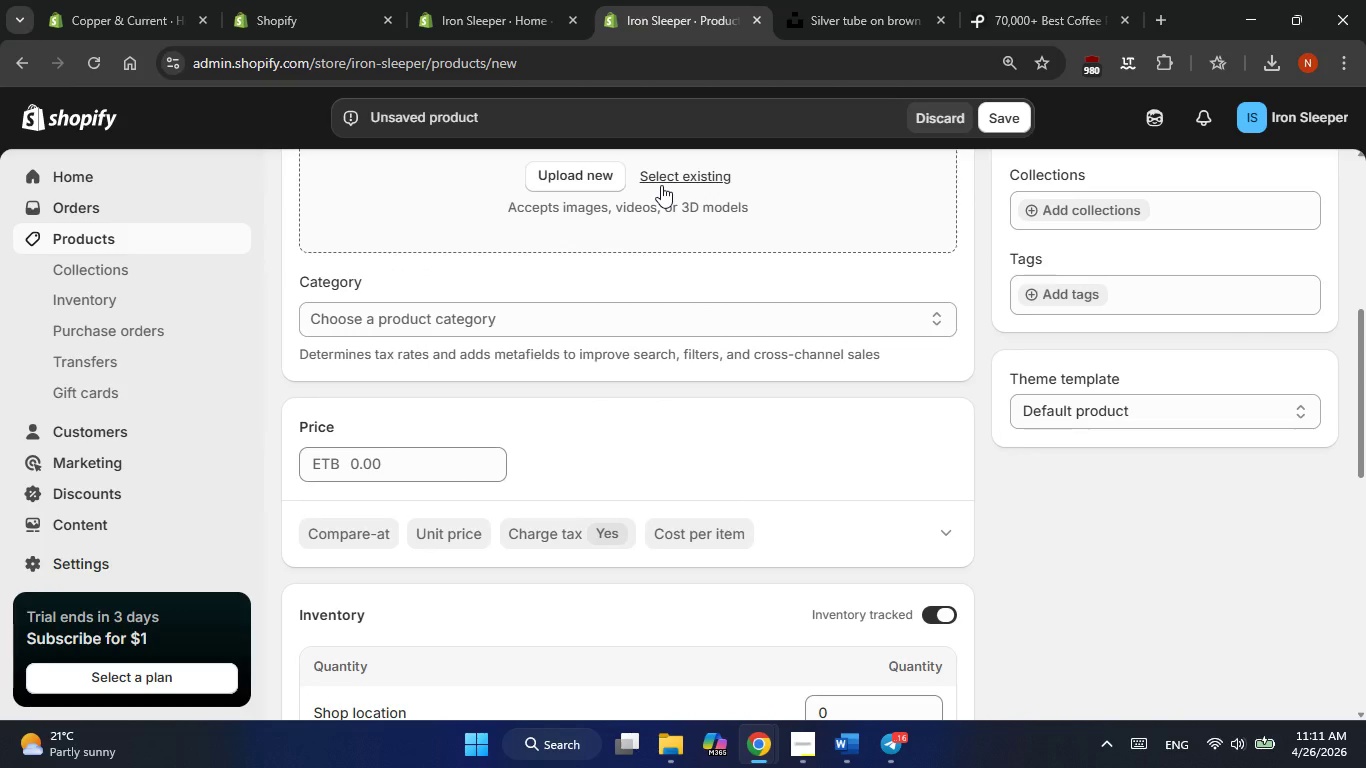 
left_click([661, 185])
 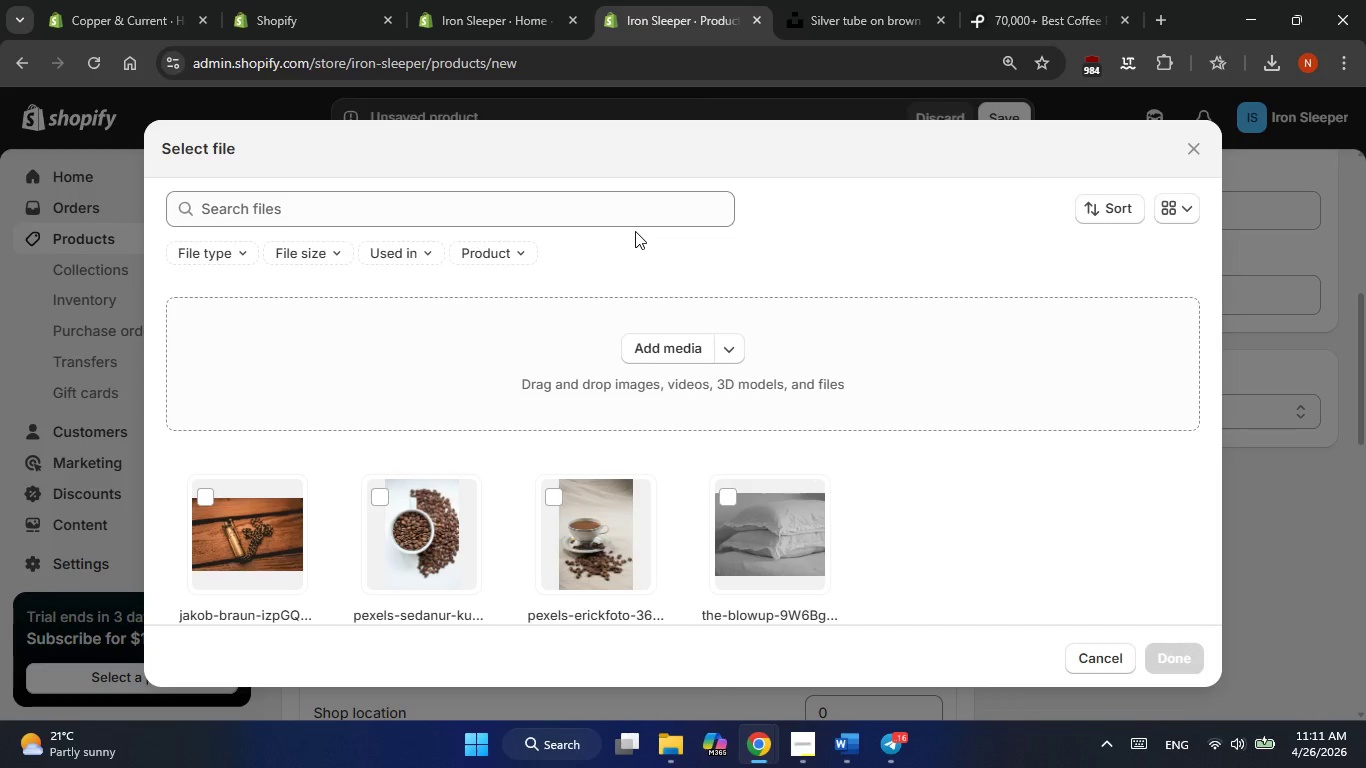 
wait(6.02)
 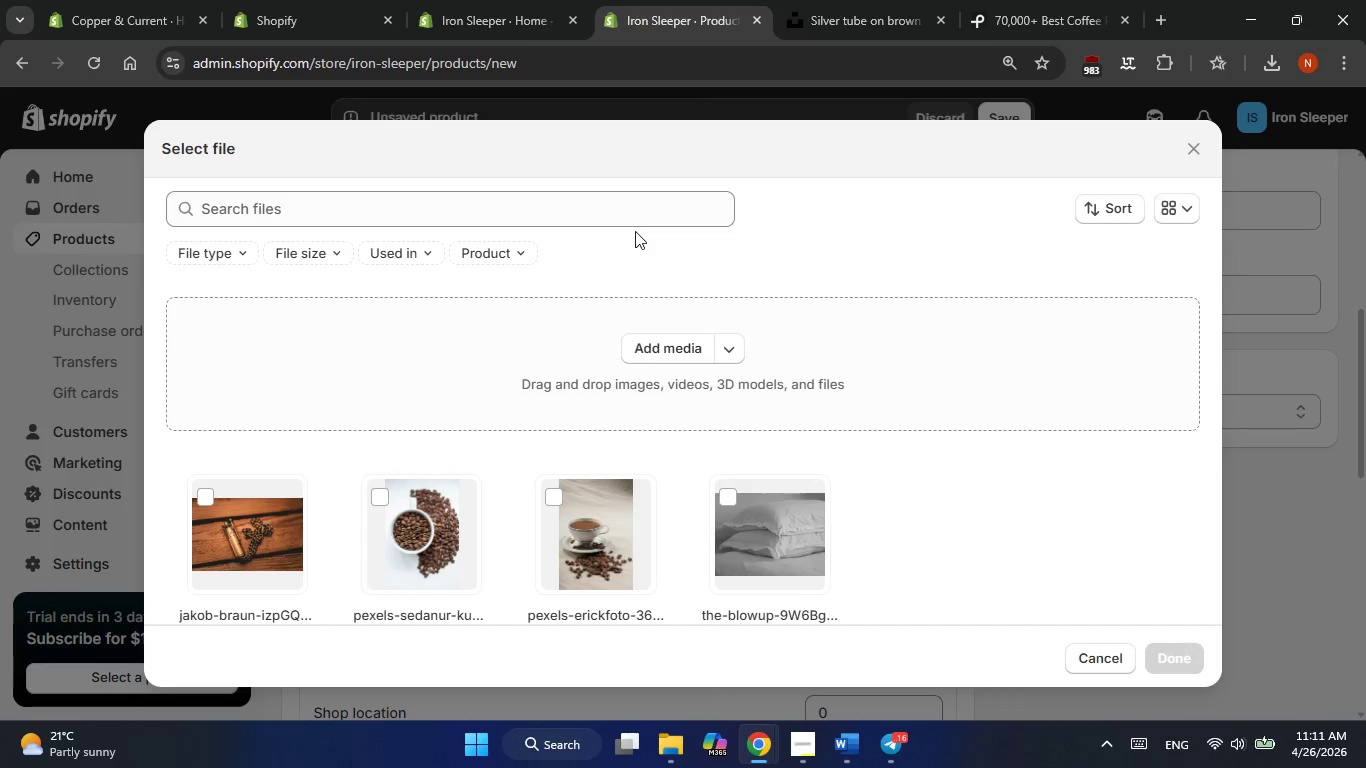 
scroll: coordinate [752, 21], scroll_direction: down, amount: 1.0
 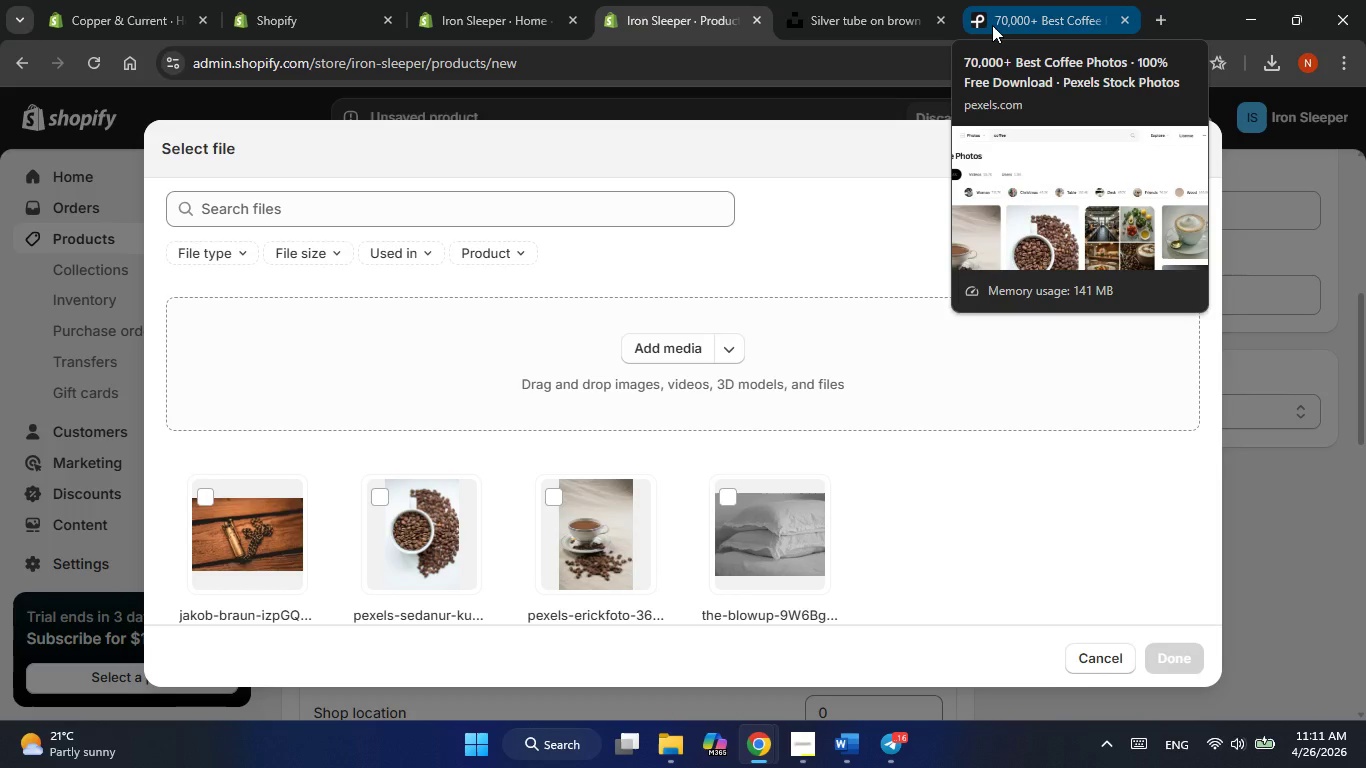 
left_click([992, 25])
 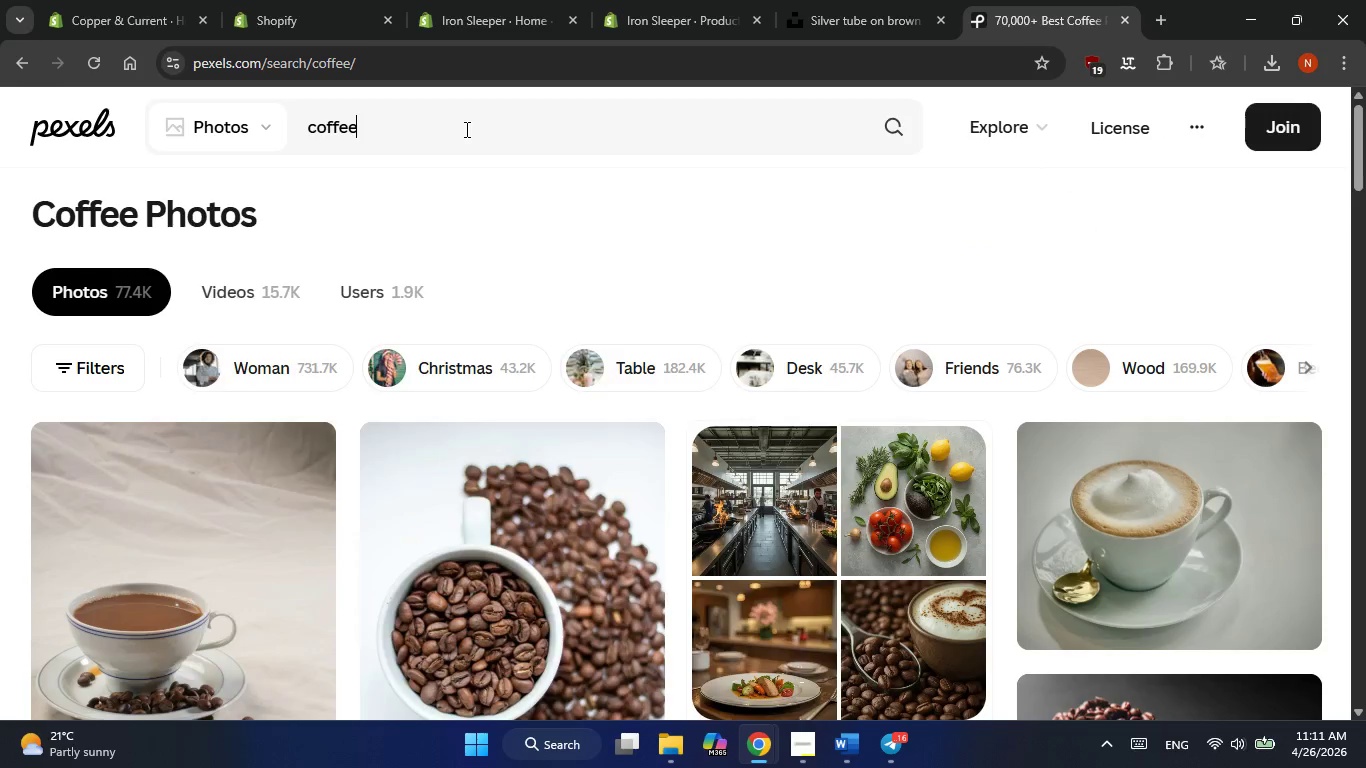 
double_click([465, 129])
 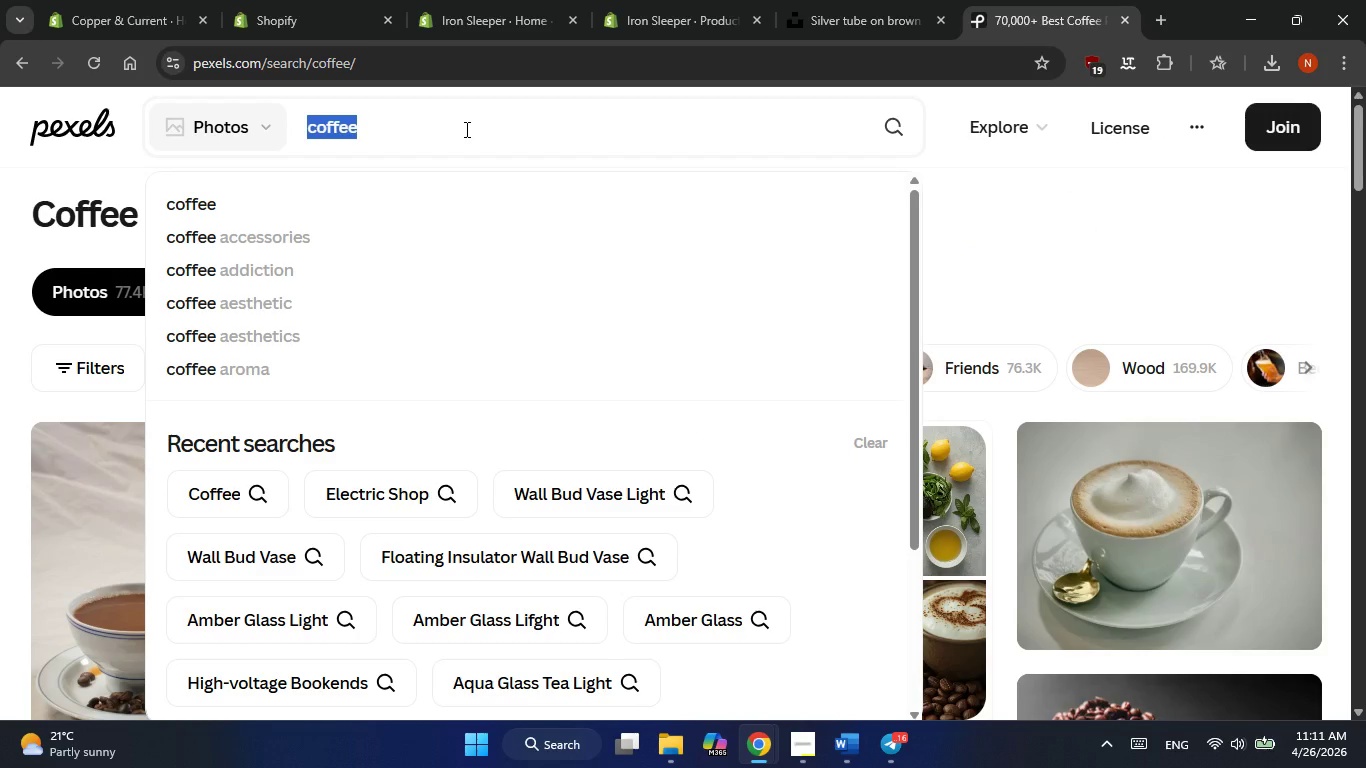 
triple_click([465, 129])
 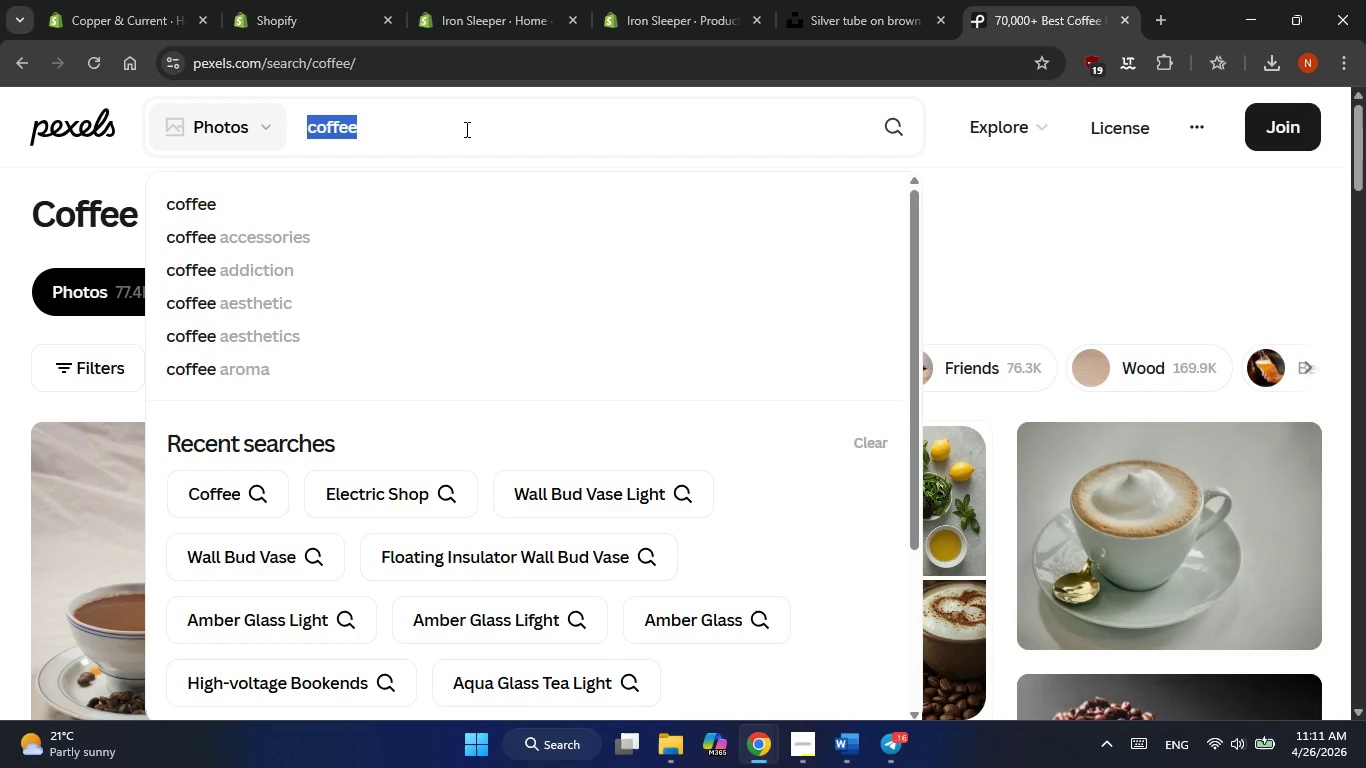 
type(travel )
 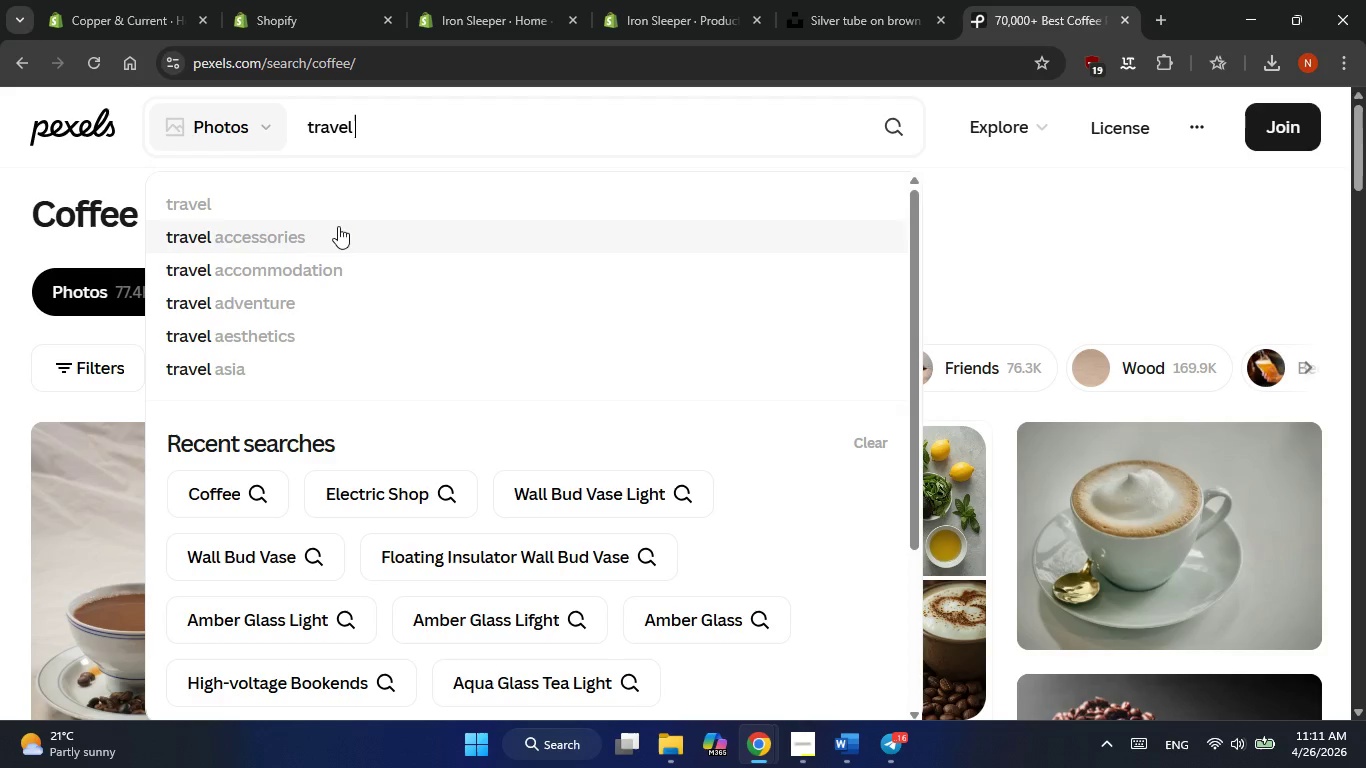 
left_click([329, 229])
 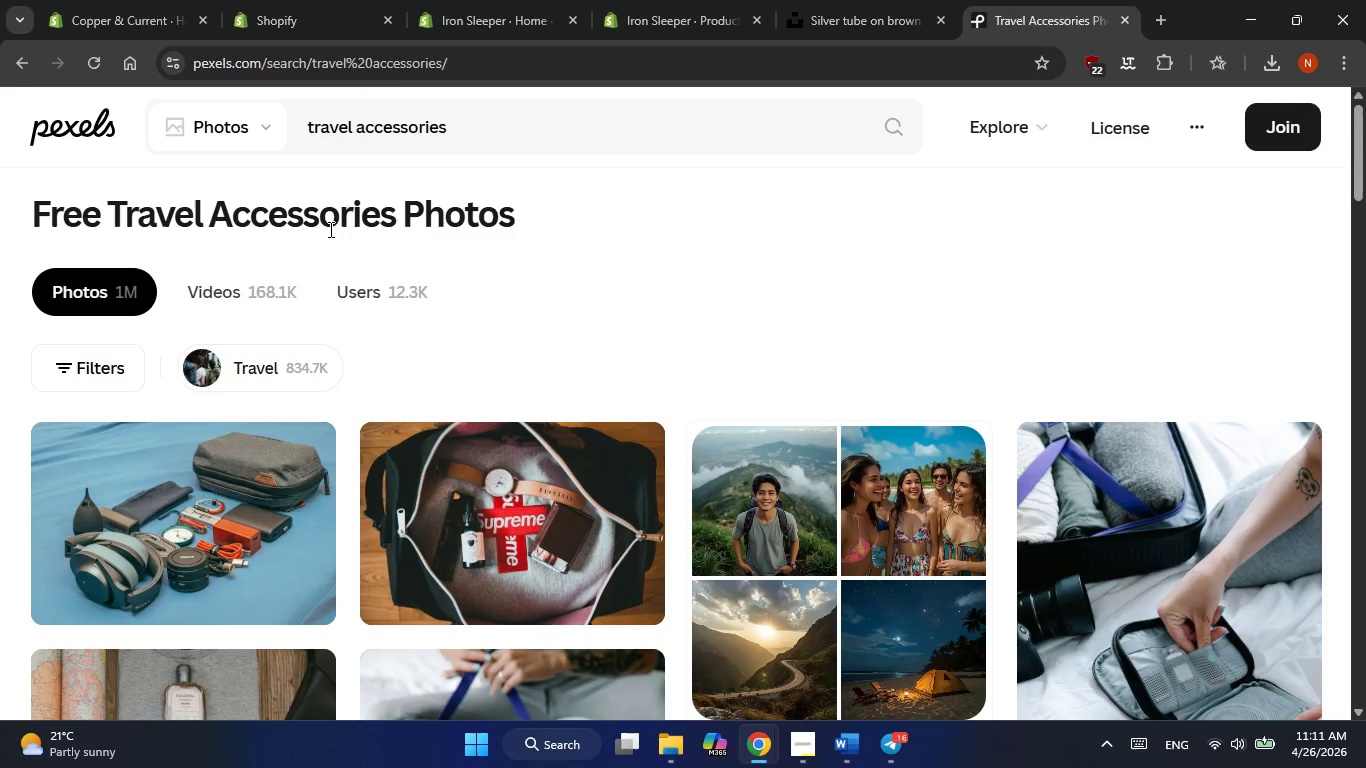 
wait(5.56)
 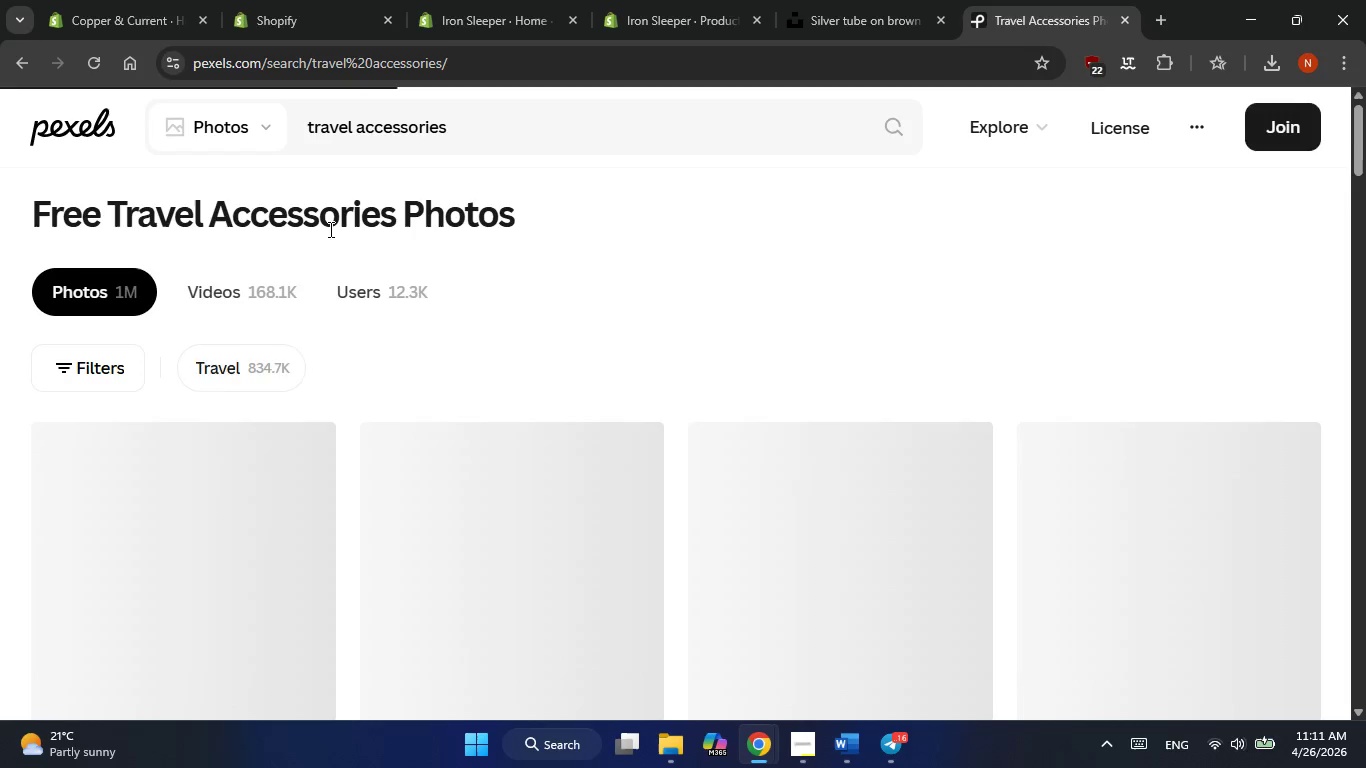 
scroll: coordinate [329, 229], scroll_direction: down, amount: 1.0
 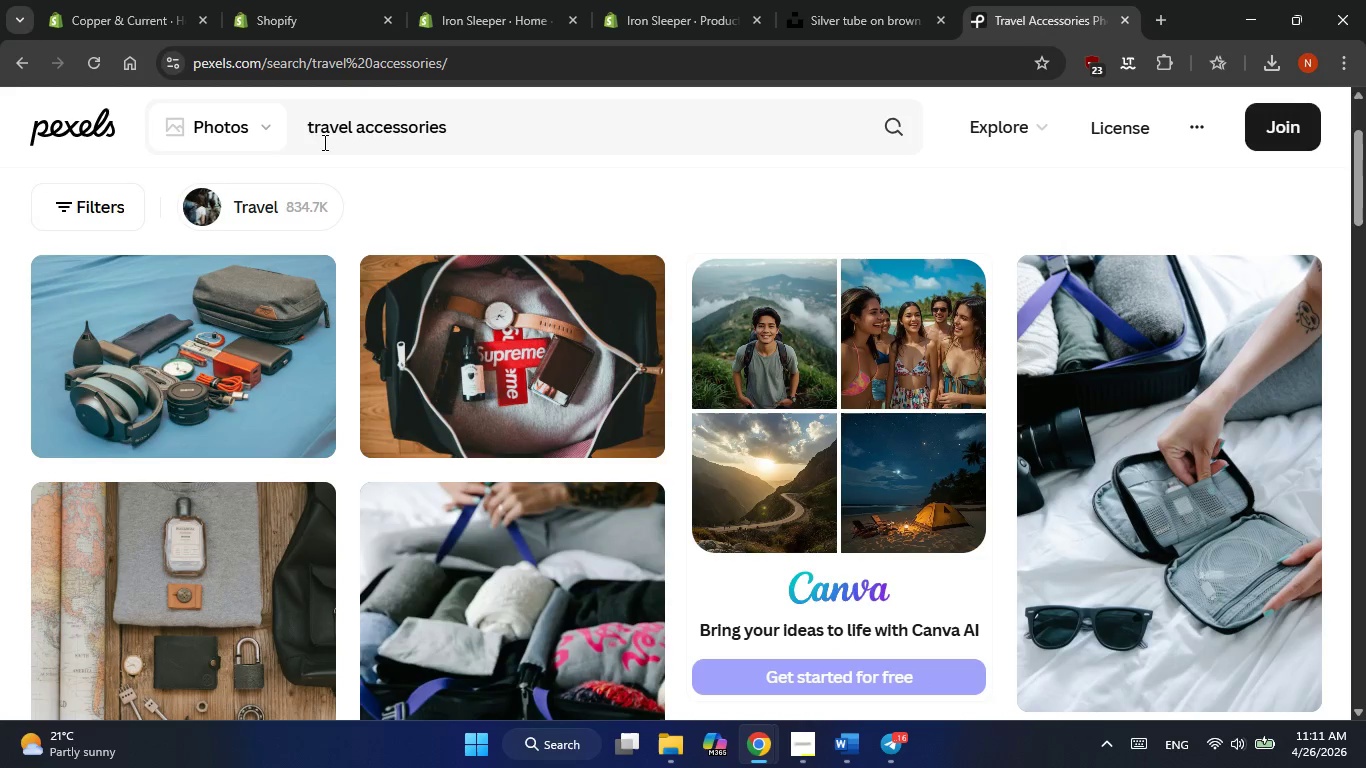 
left_click([306, 128])
 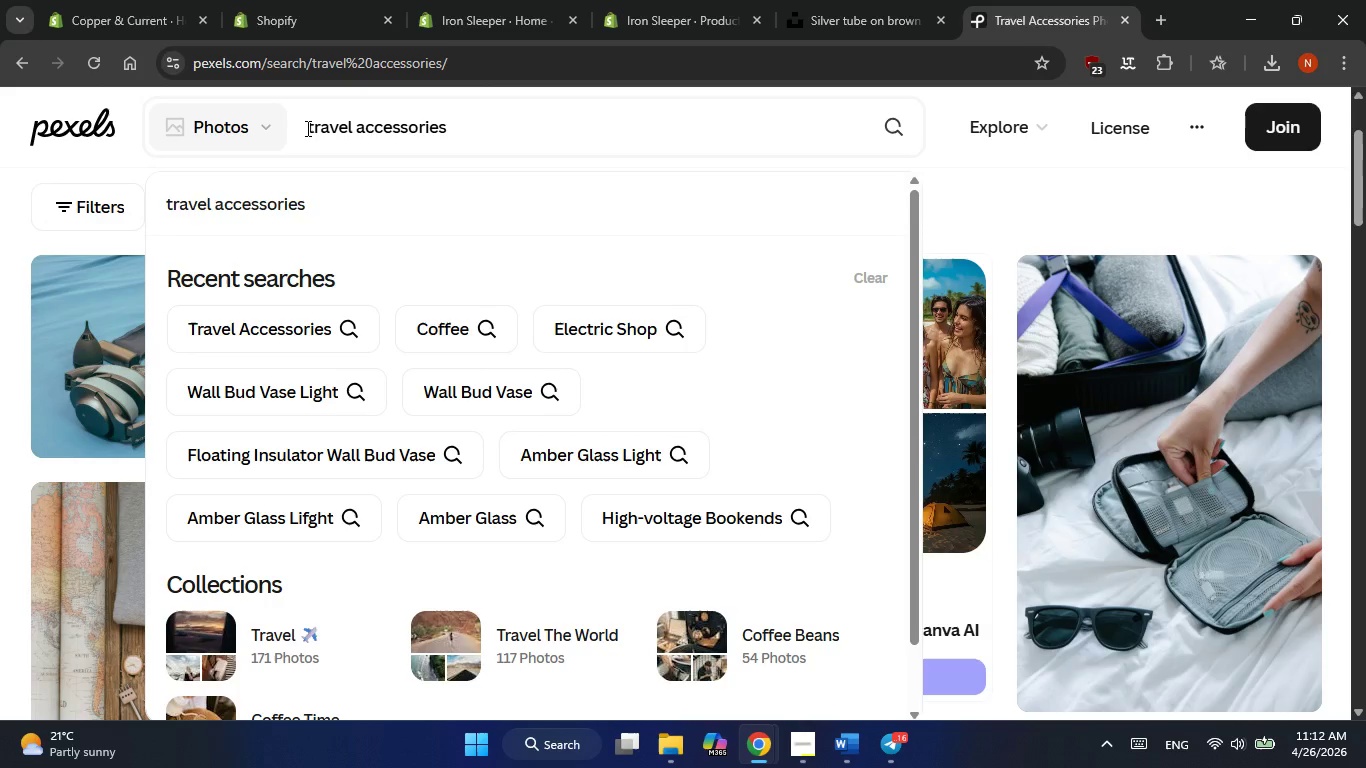 
type(leather )
 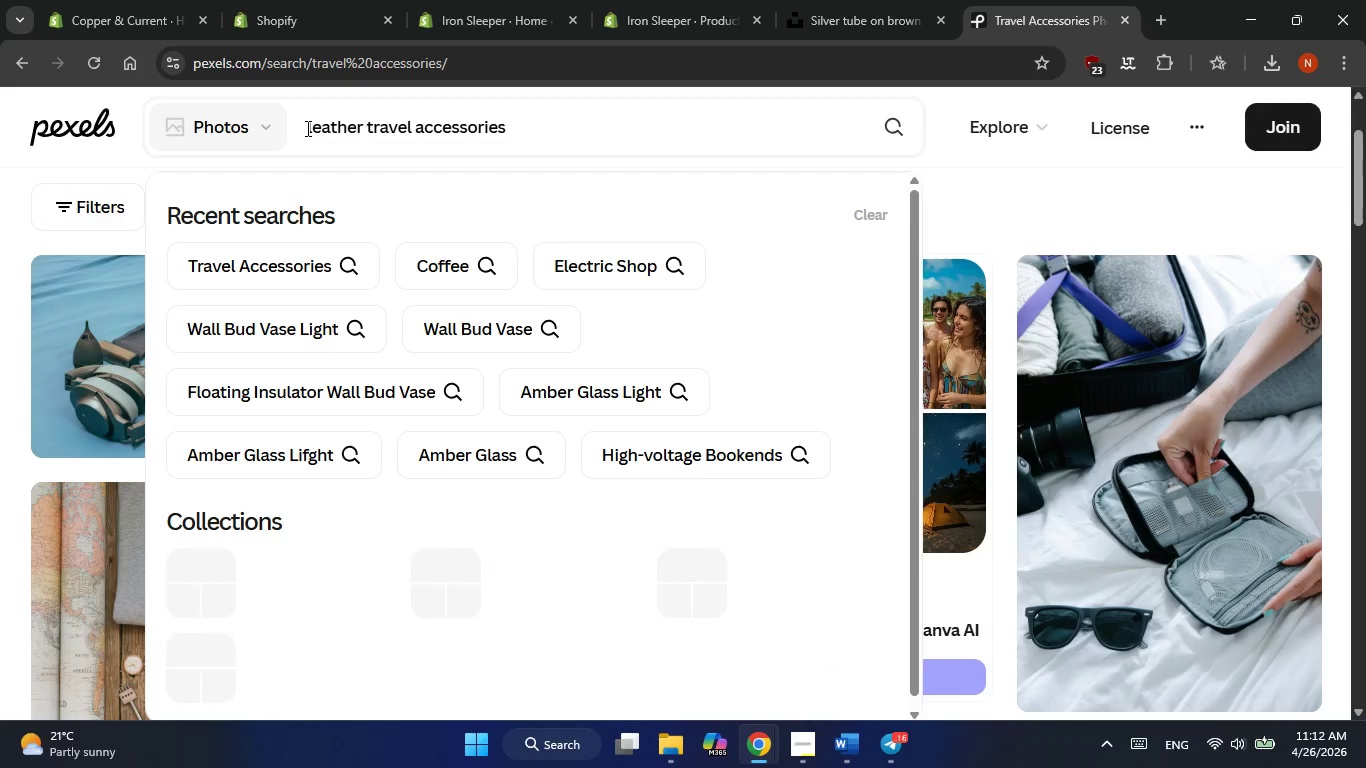 
key(Enter)
 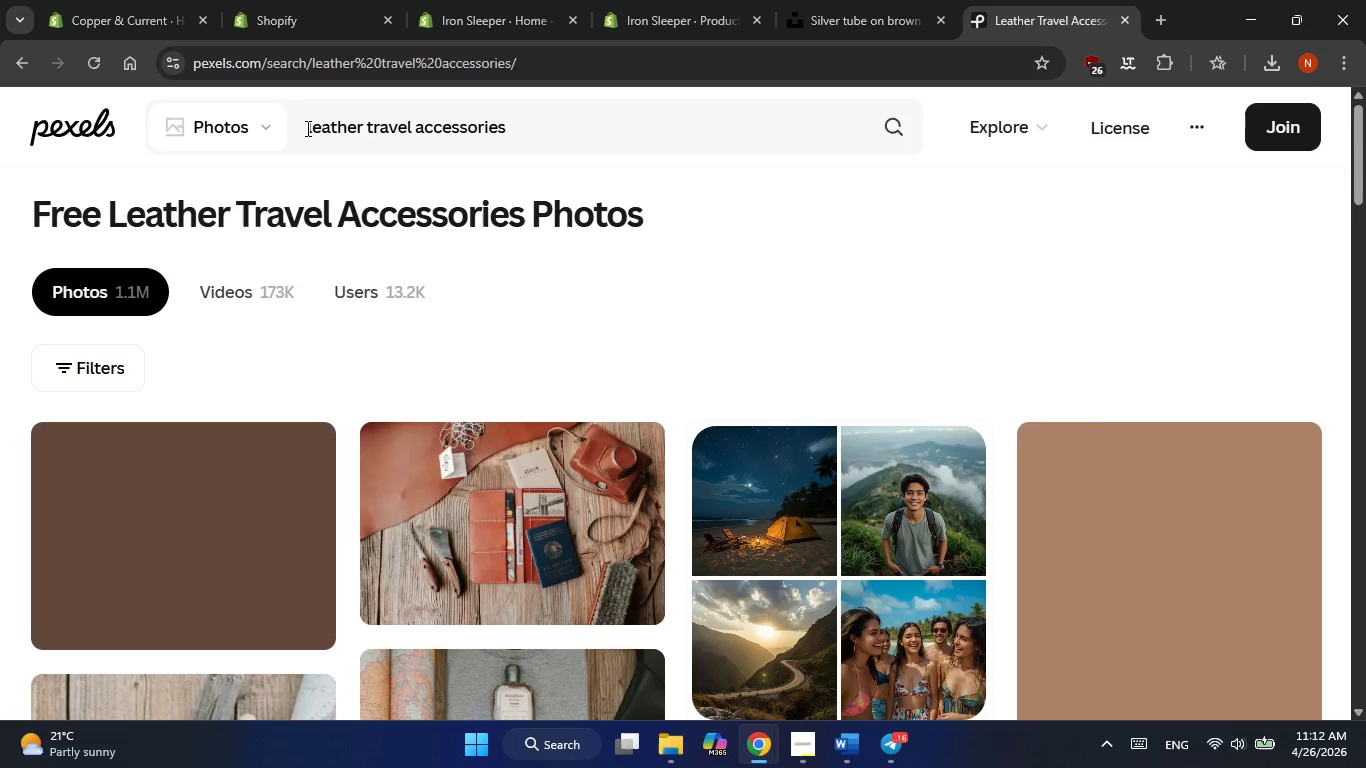 
wait(6.33)
 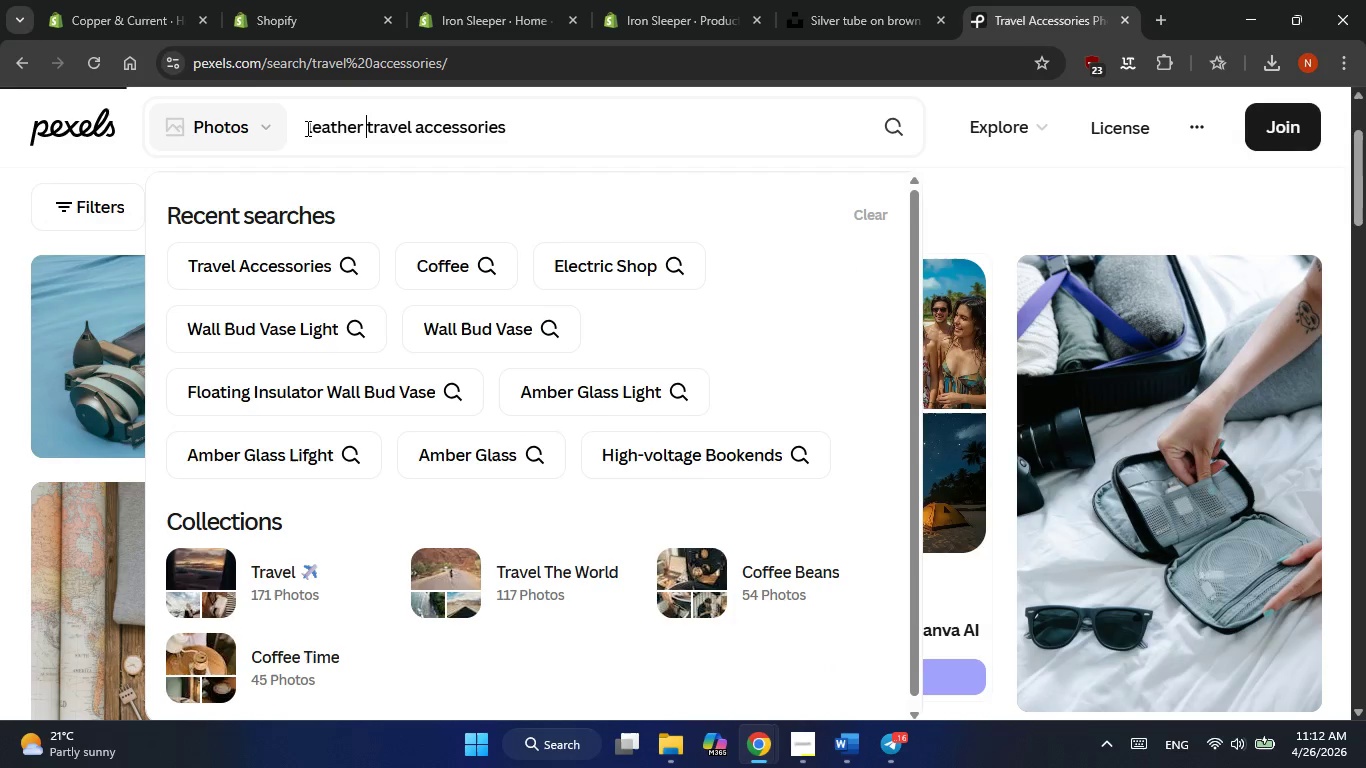 
scroll: coordinate [306, 128], scroll_direction: down, amount: 1.0
 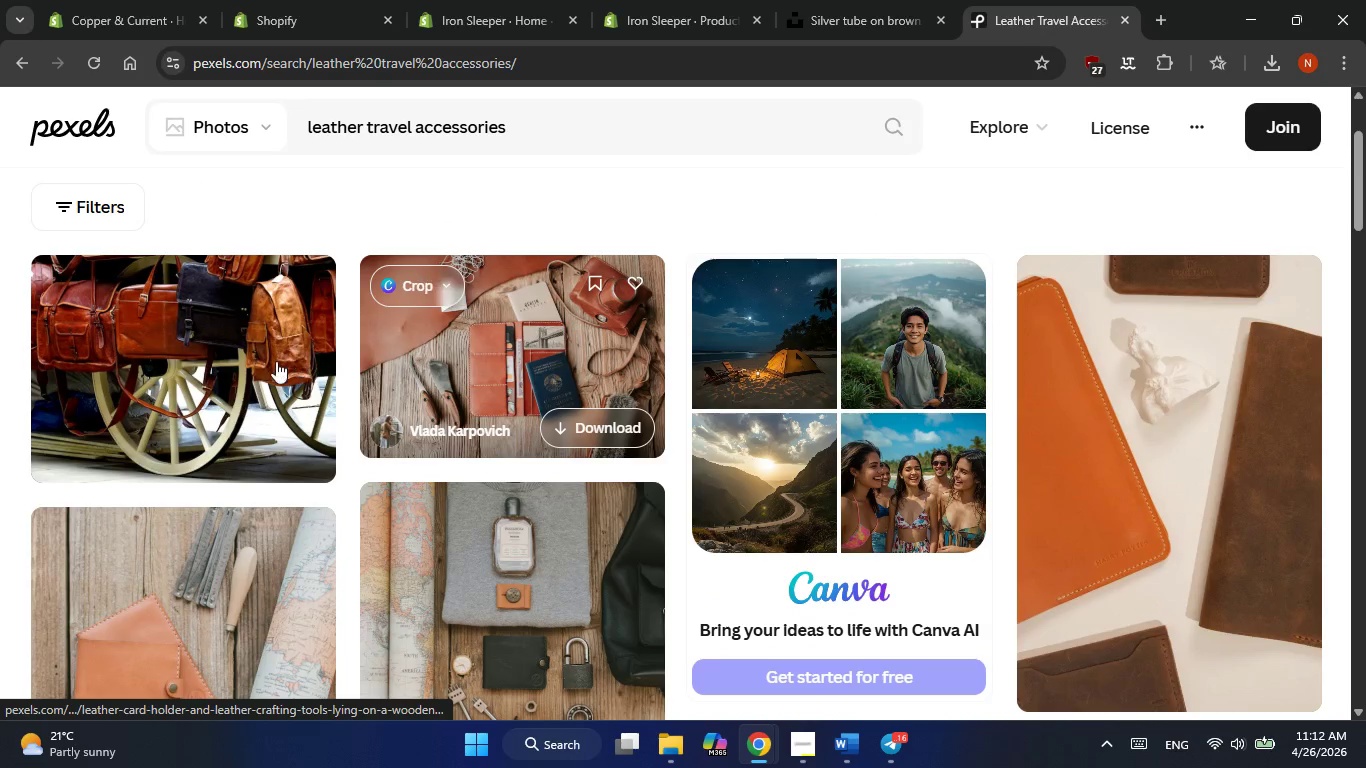 
left_click([284, 448])
 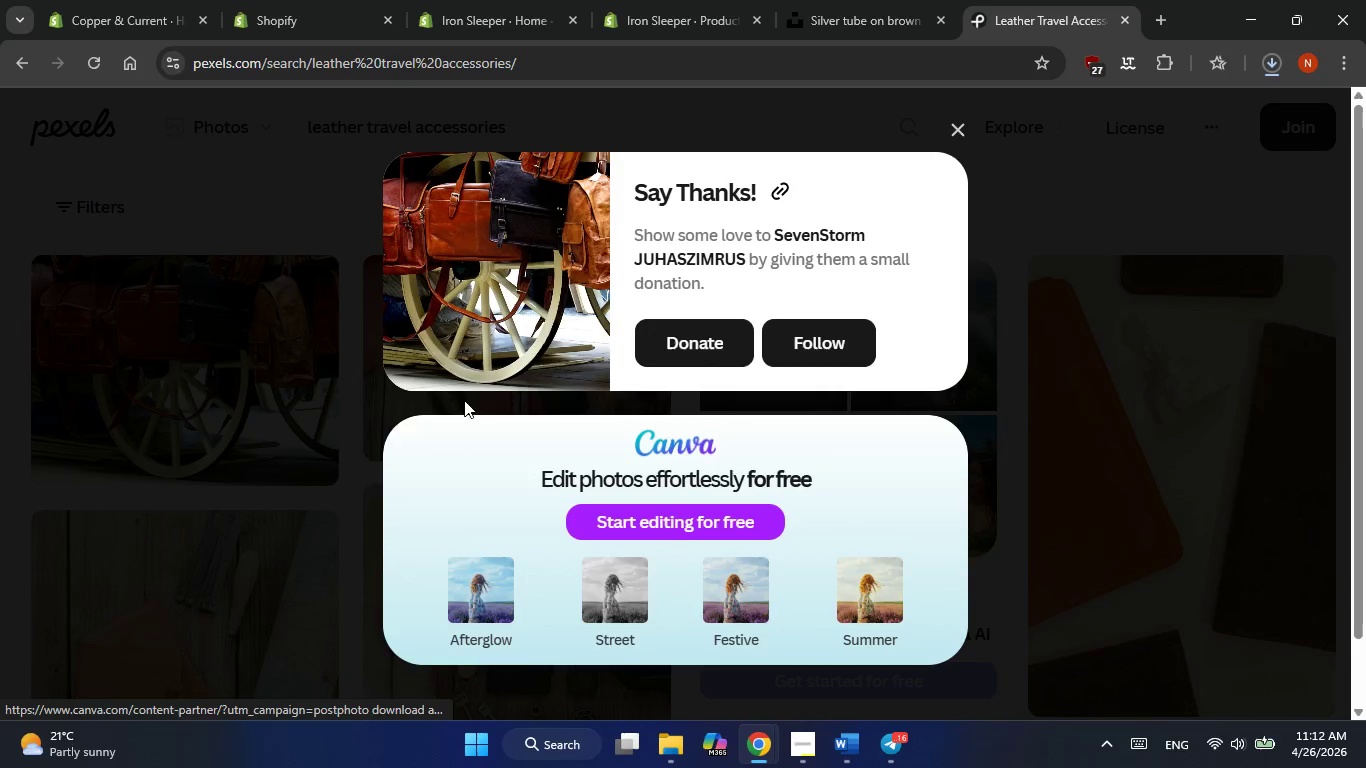 
left_click([356, 403])
 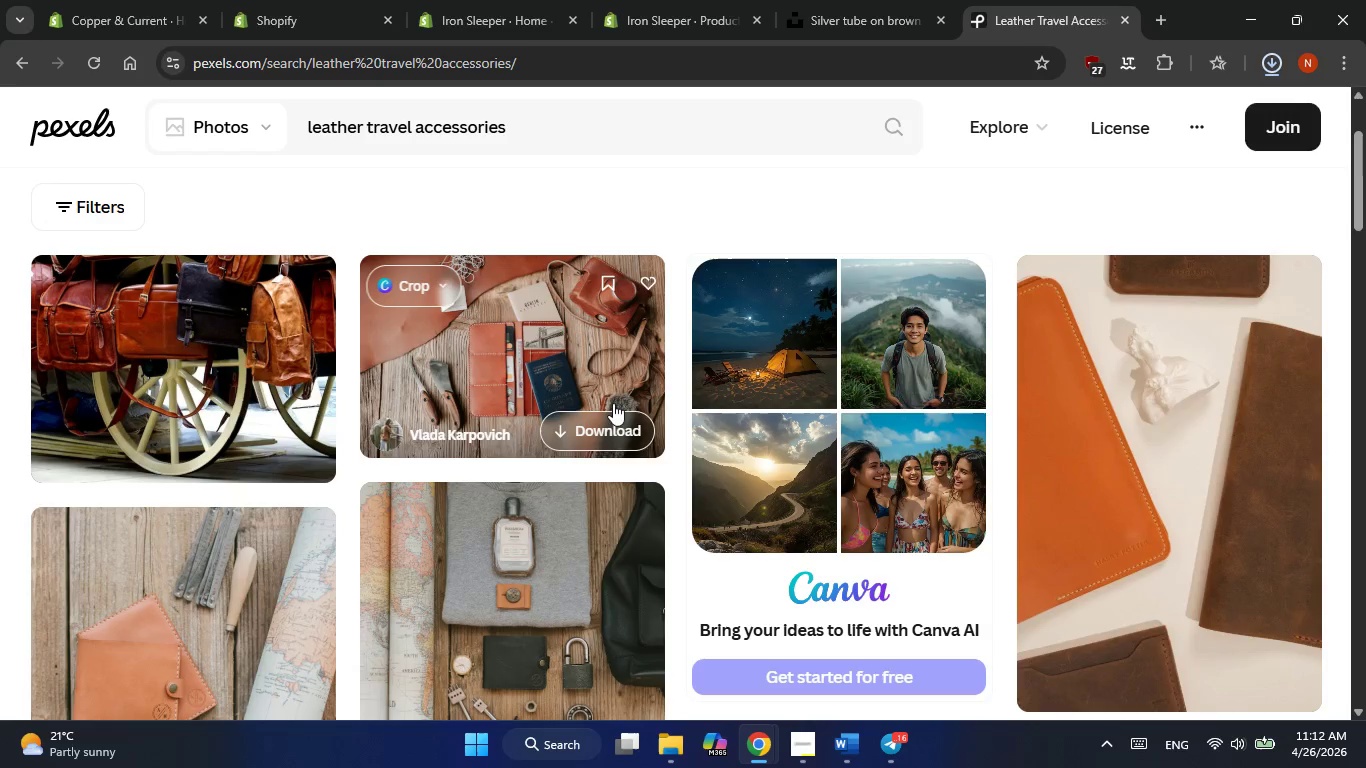 
mouse_move([651, 419])
 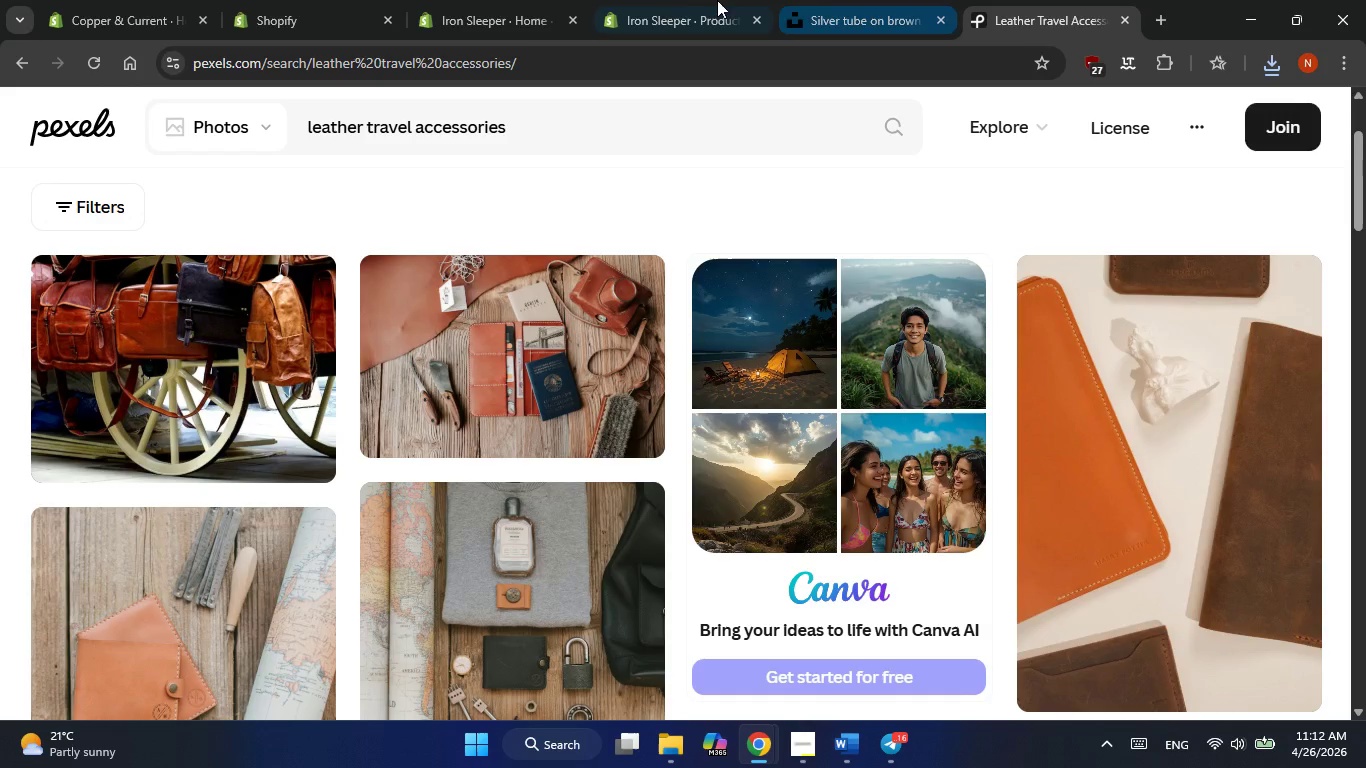 
left_click([666, 0])
 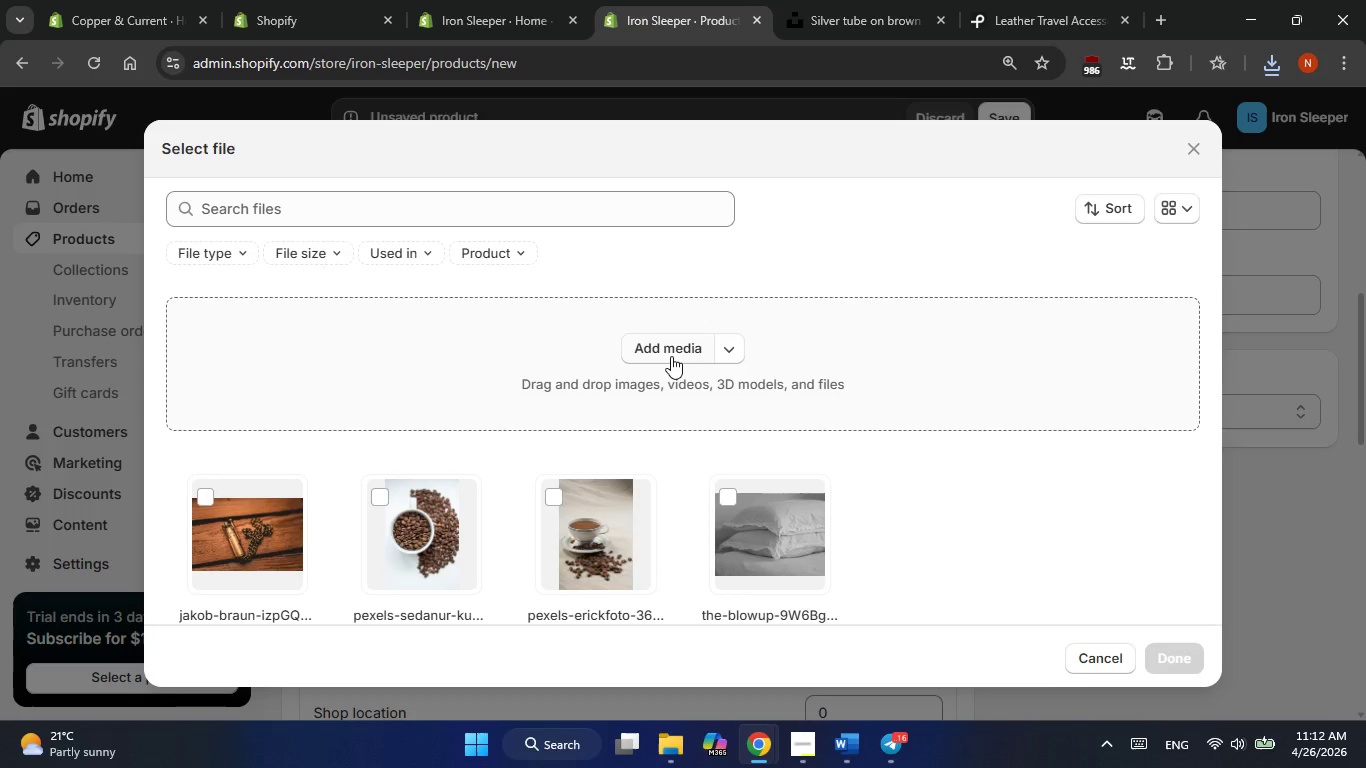 
left_click([671, 356])
 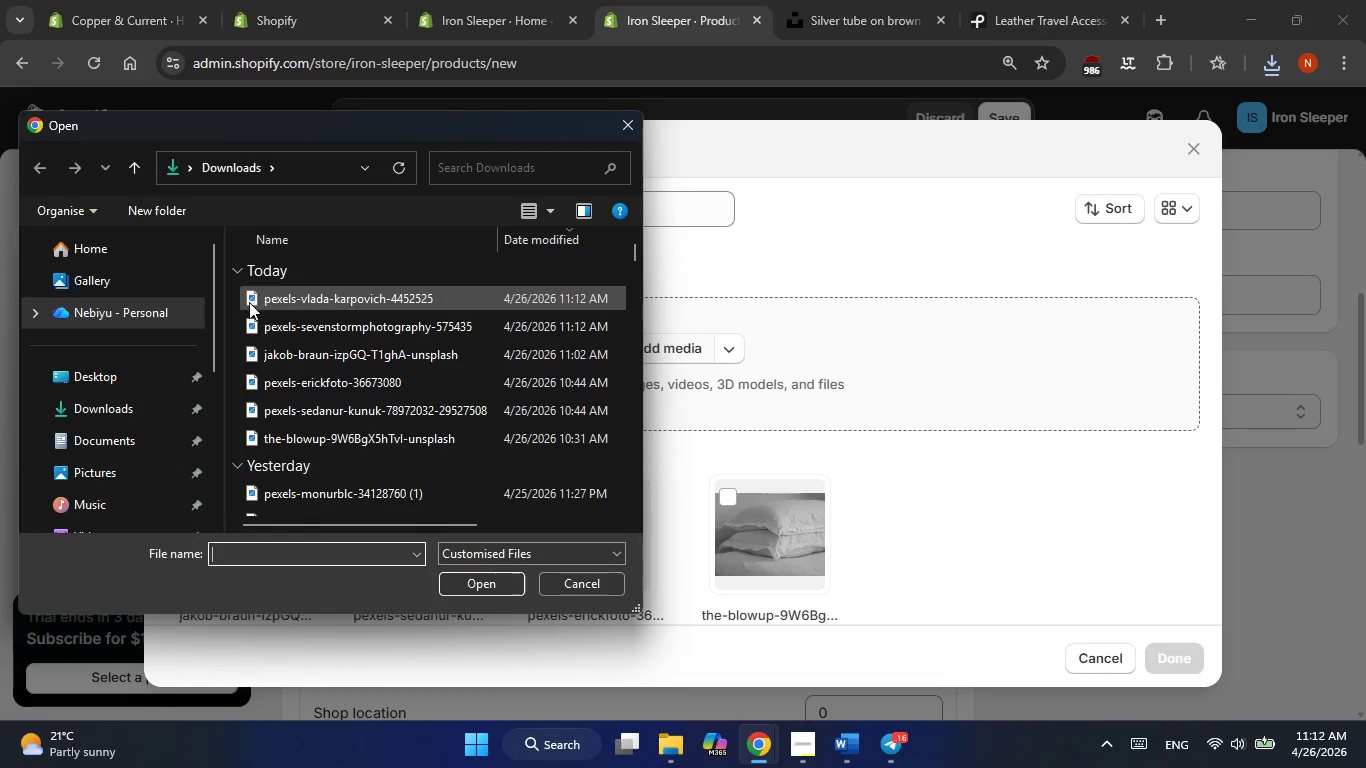 
left_click_drag(start_coordinate=[231, 294], to_coordinate=[328, 334])
 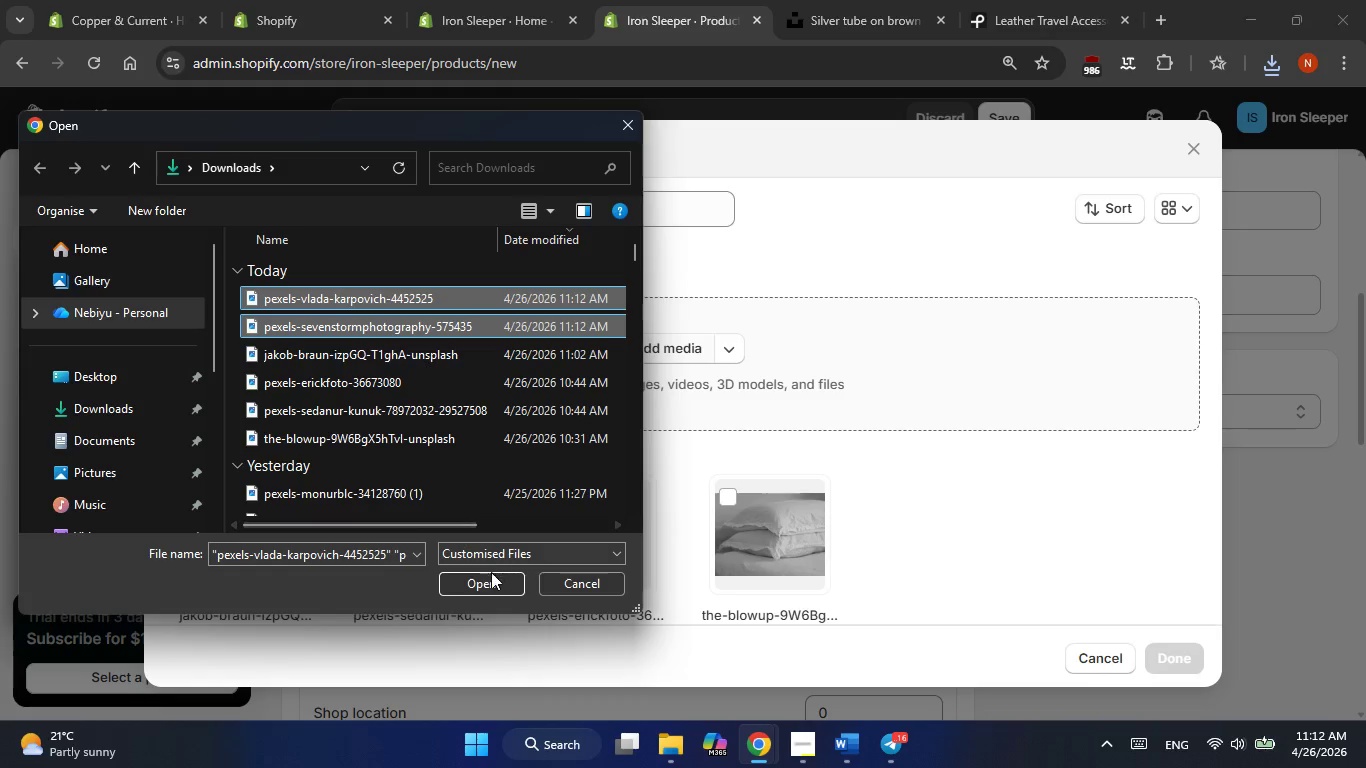 
left_click([489, 577])
 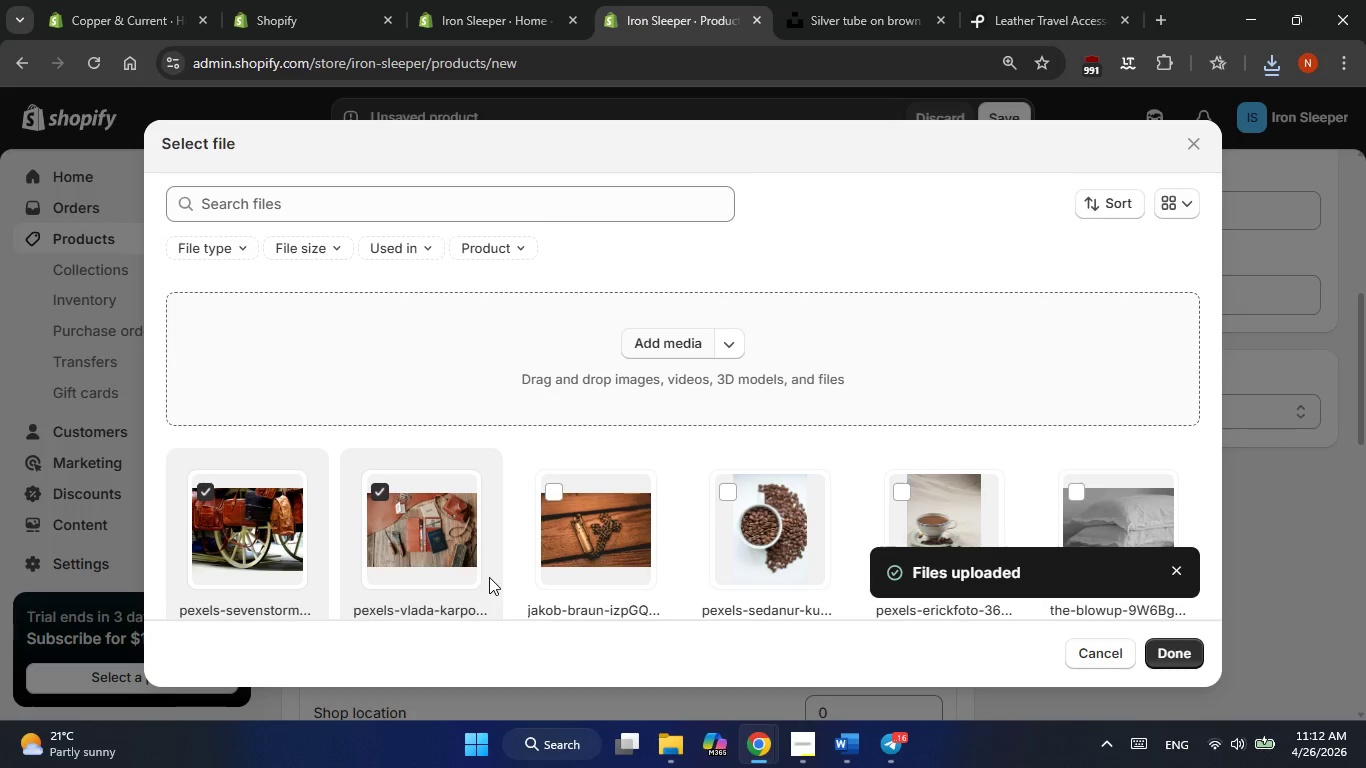 
wait(31.09)
 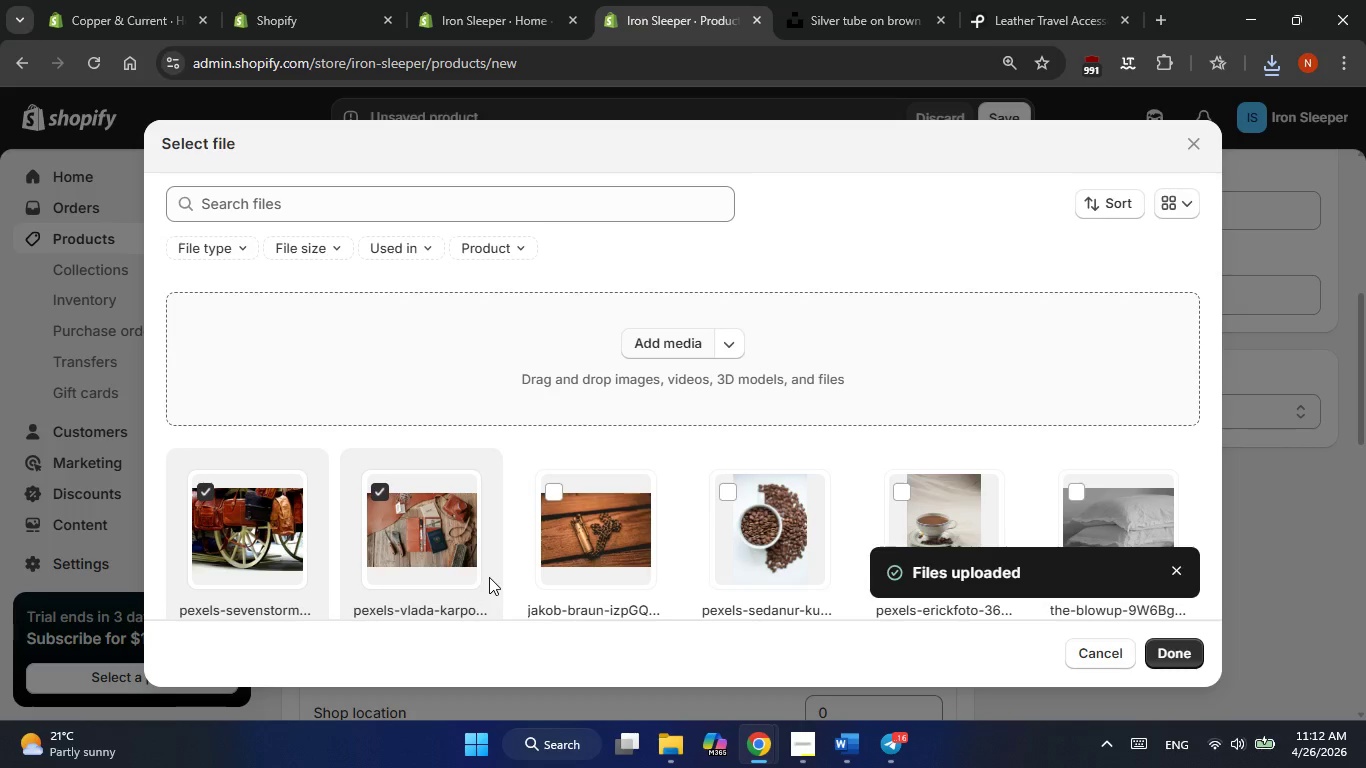 
left_click([385, 491])
 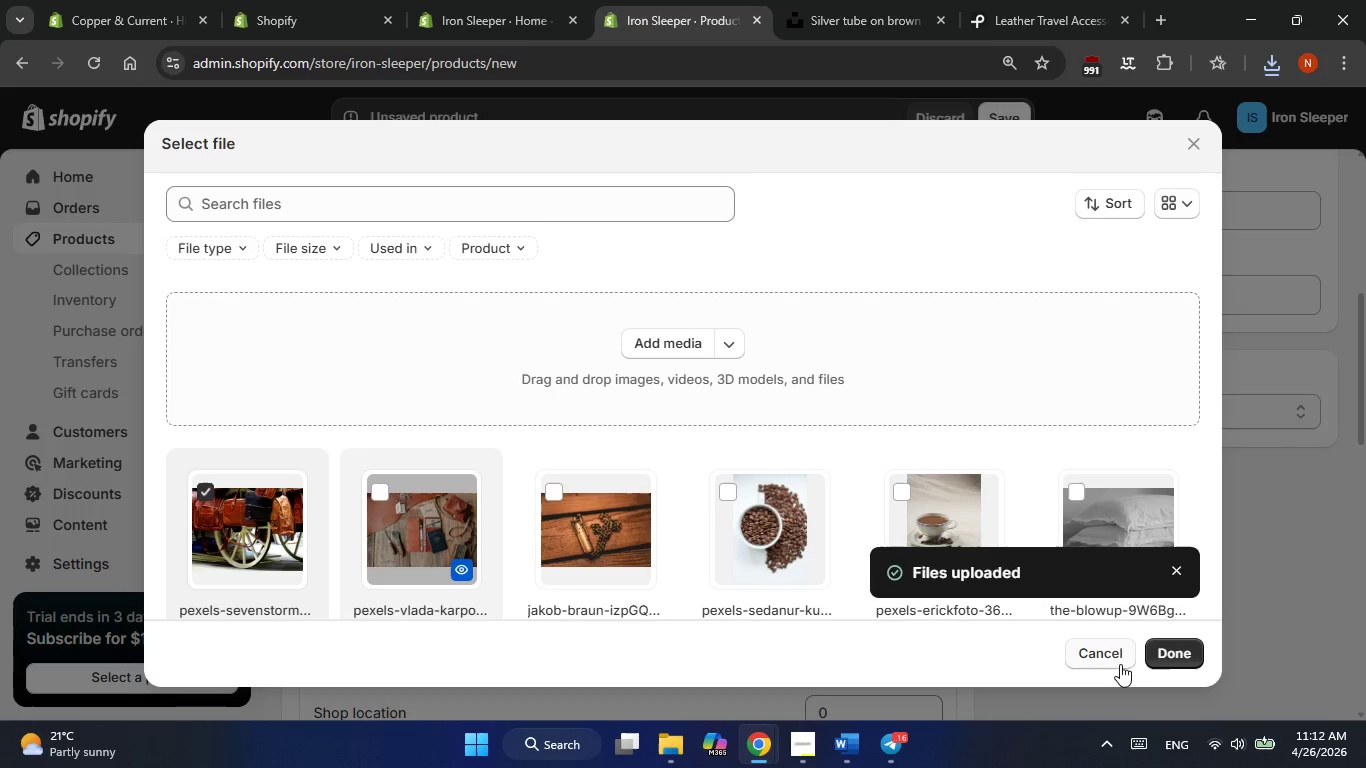 
left_click([1176, 659])
 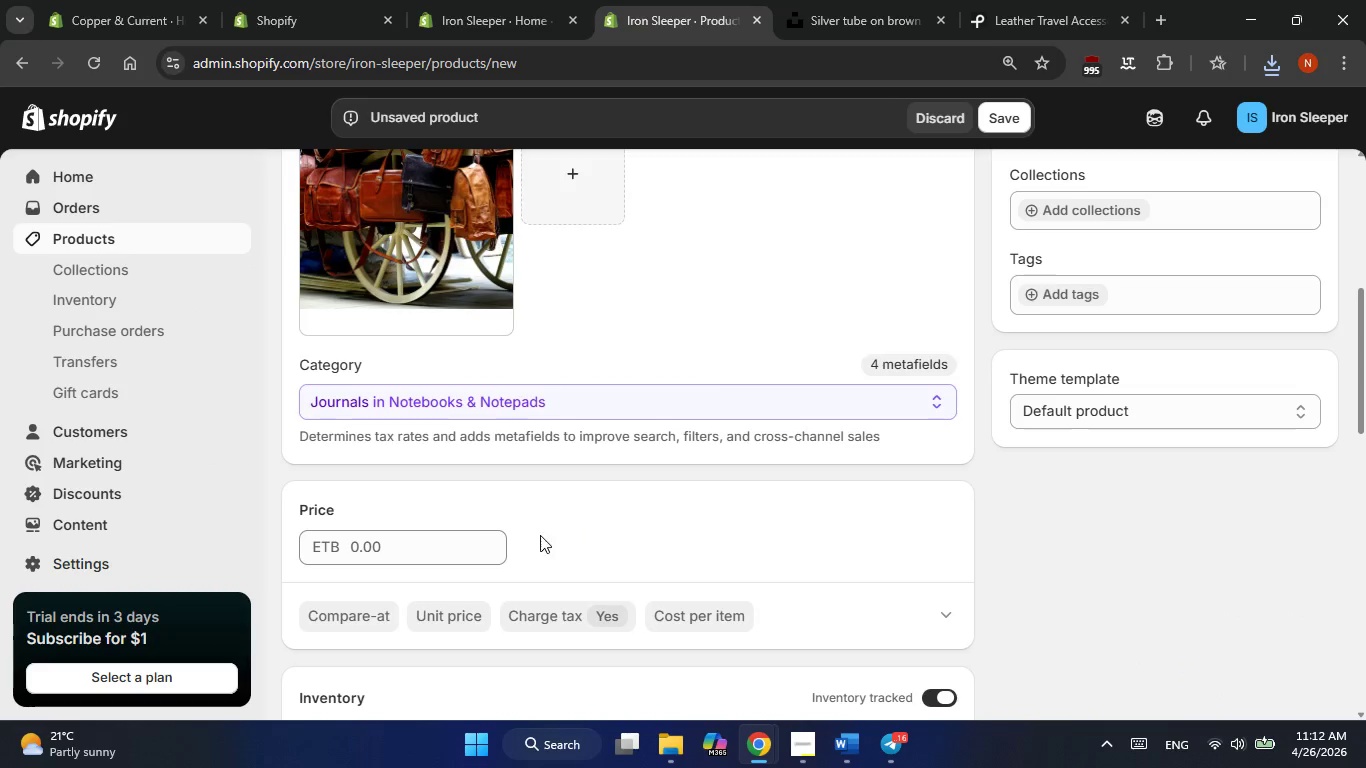 
left_click([361, 549])
 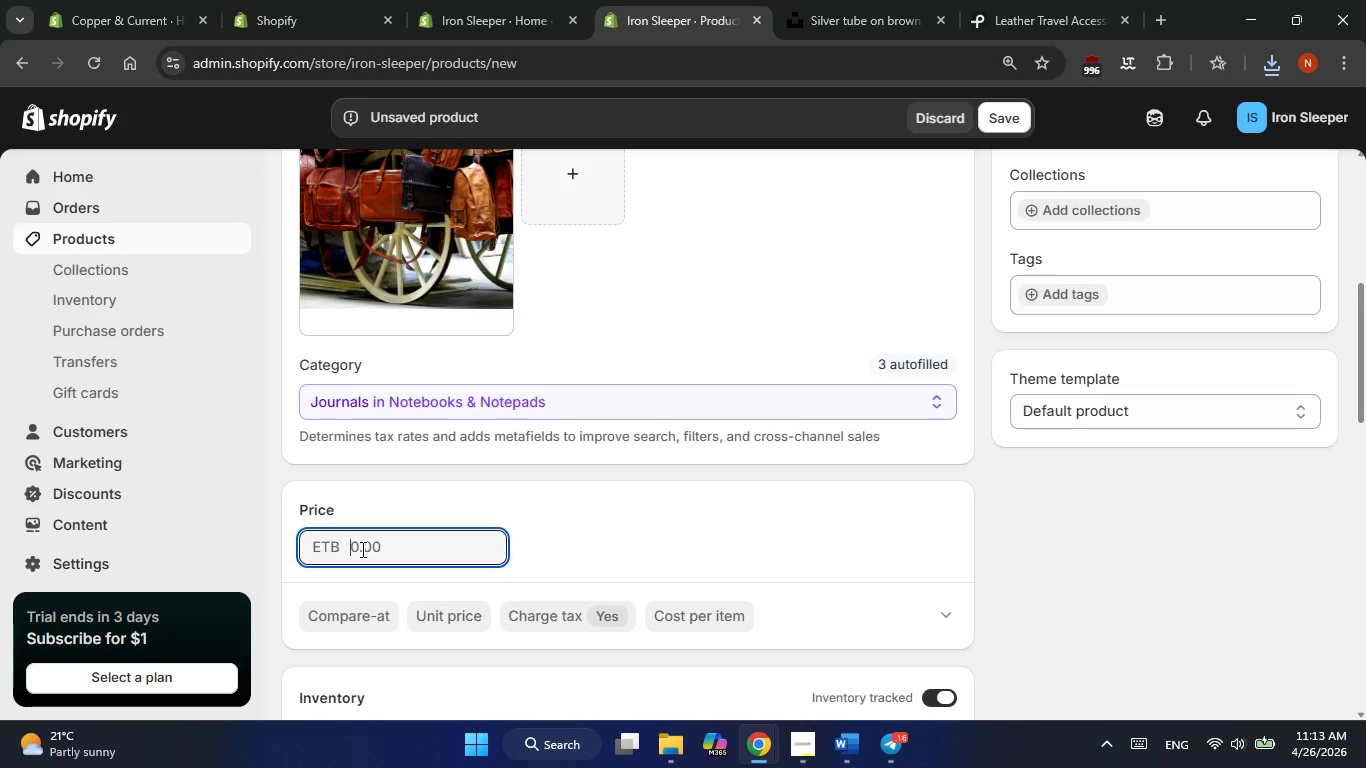 
key(Numpad6)
 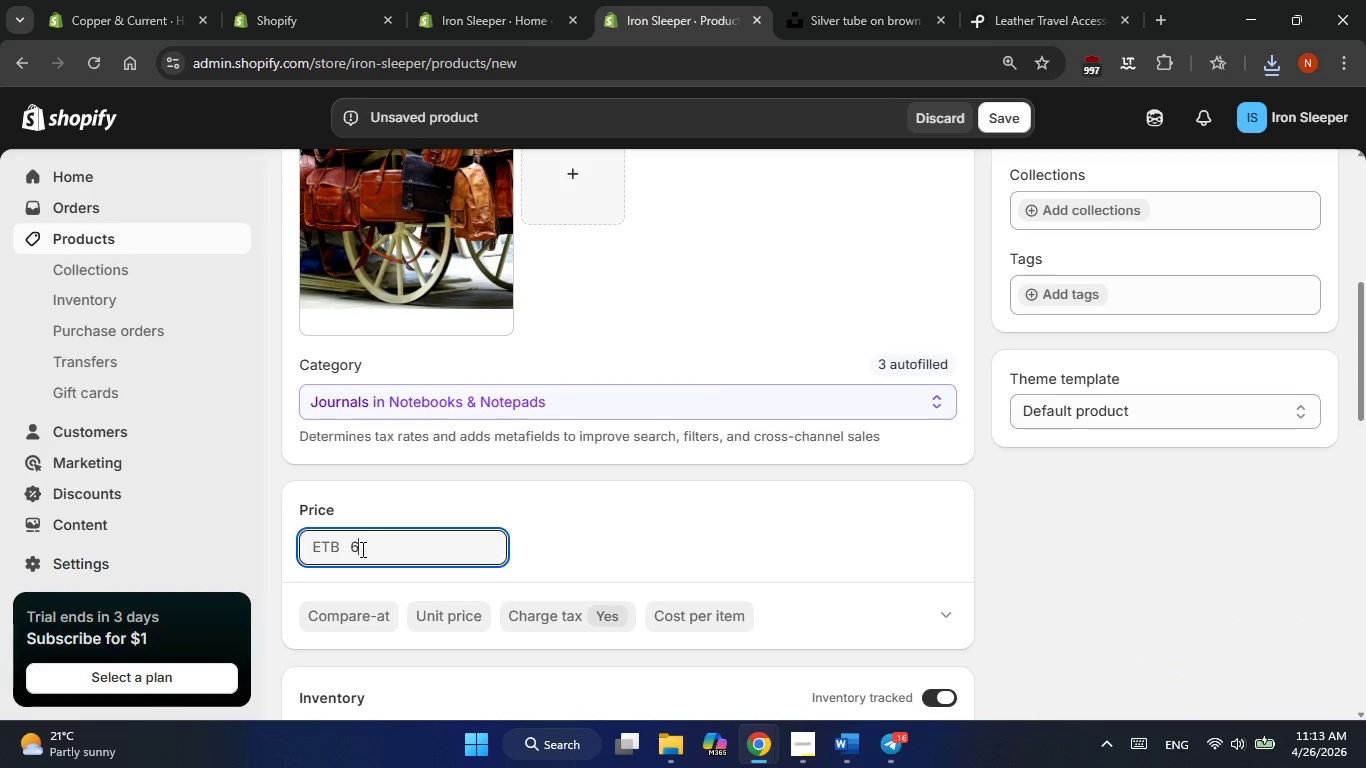 
key(Numpad5)
 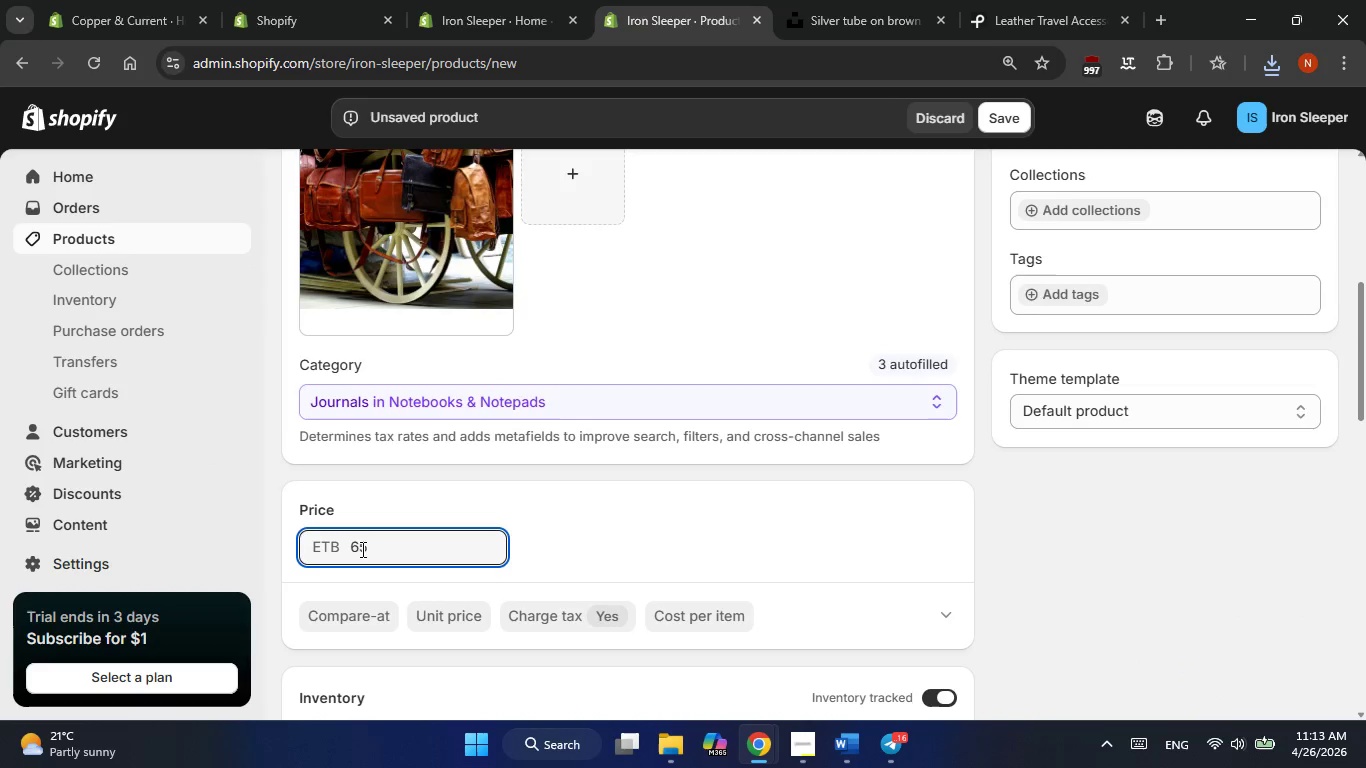 
scroll: coordinate [361, 549], scroll_direction: down, amount: 1.0
 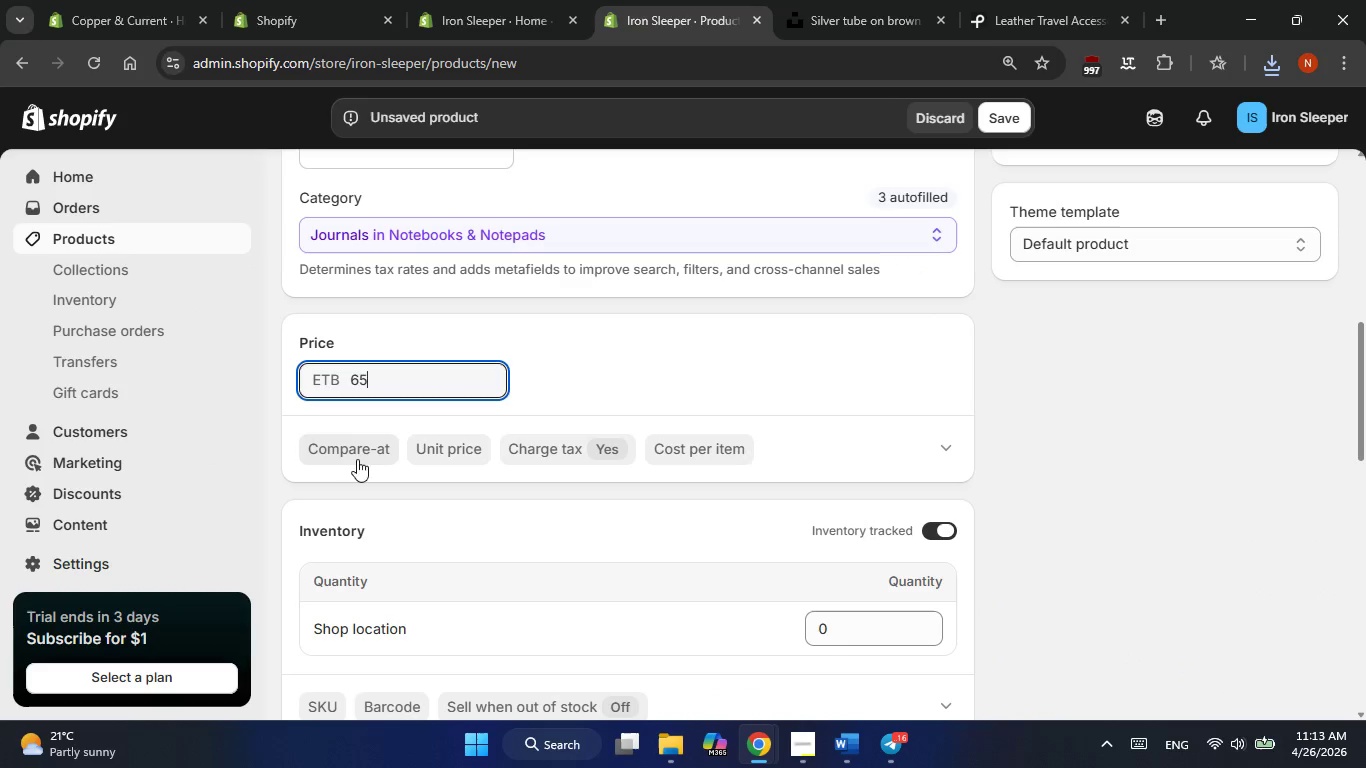 
left_click([357, 454])
 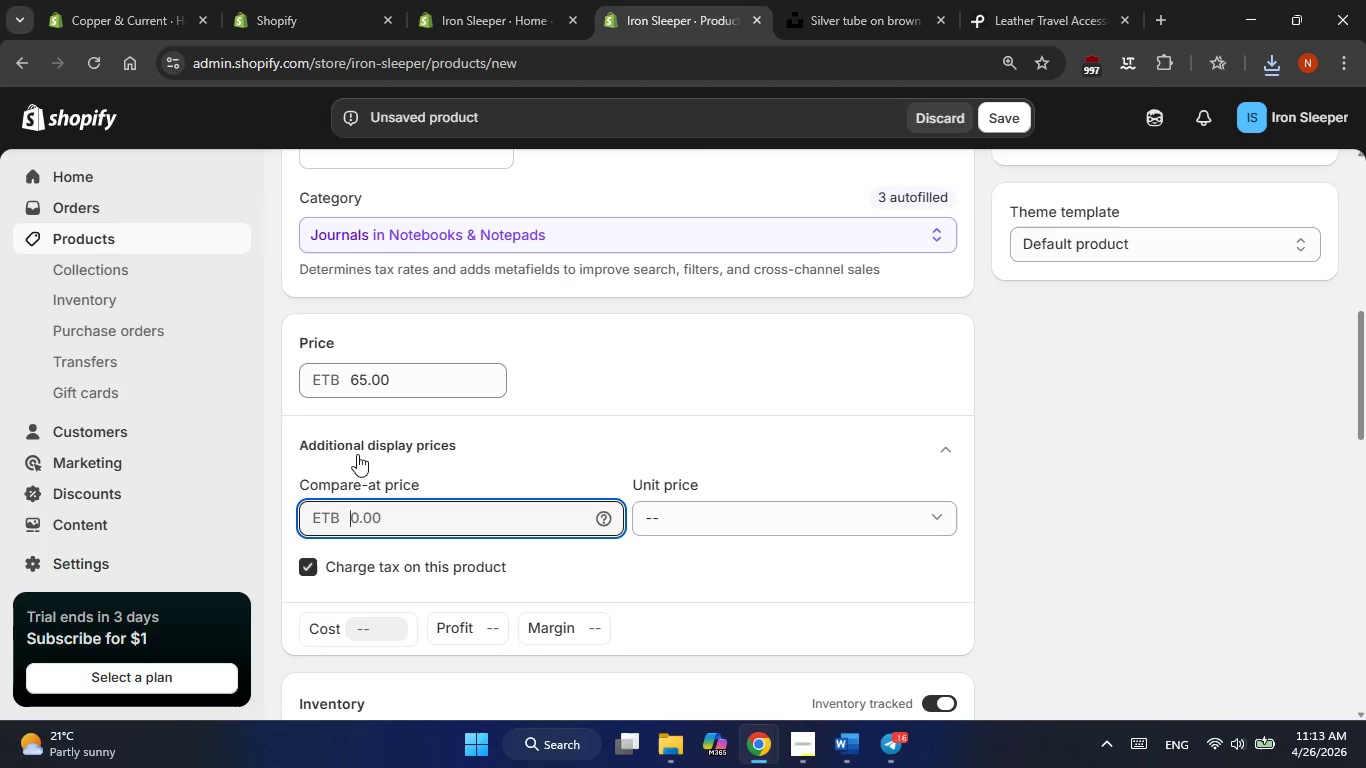 
key(Numpad8)
 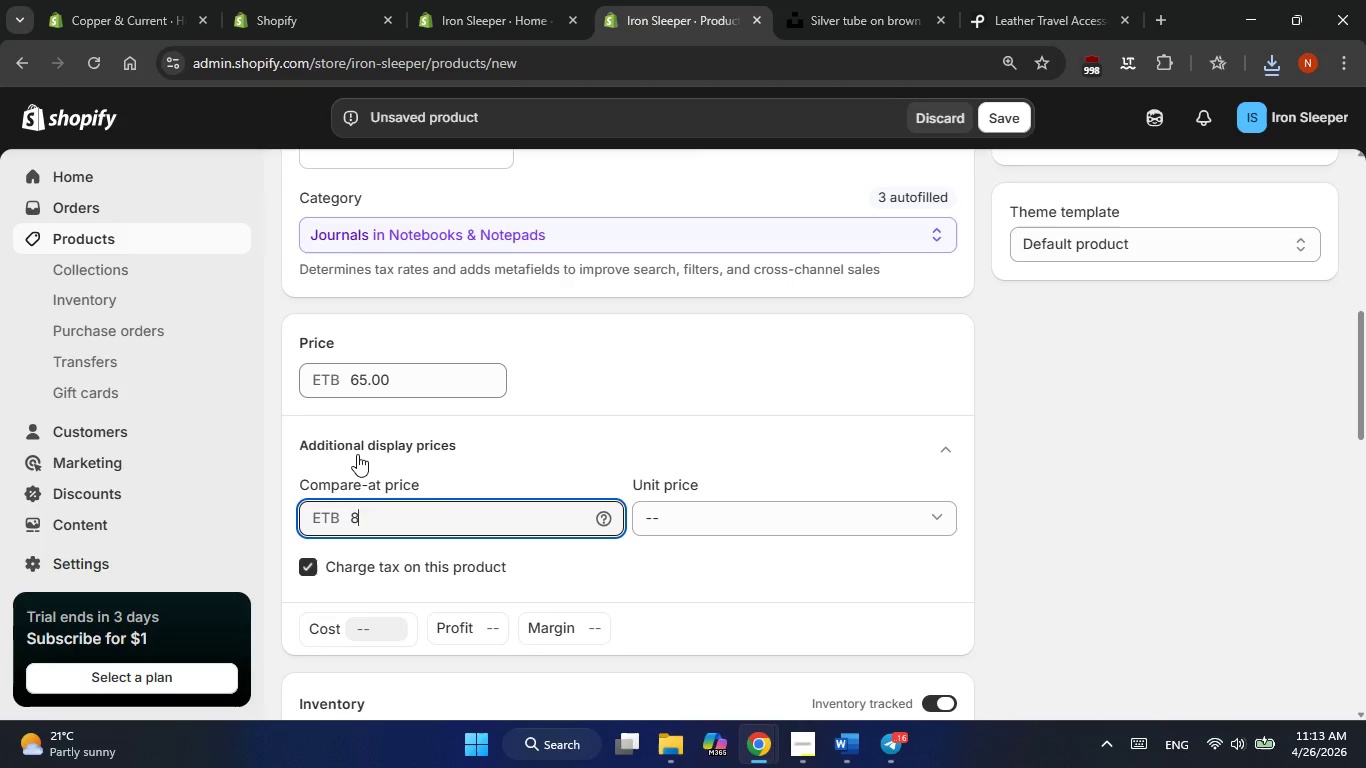 
key(Numpad0)
 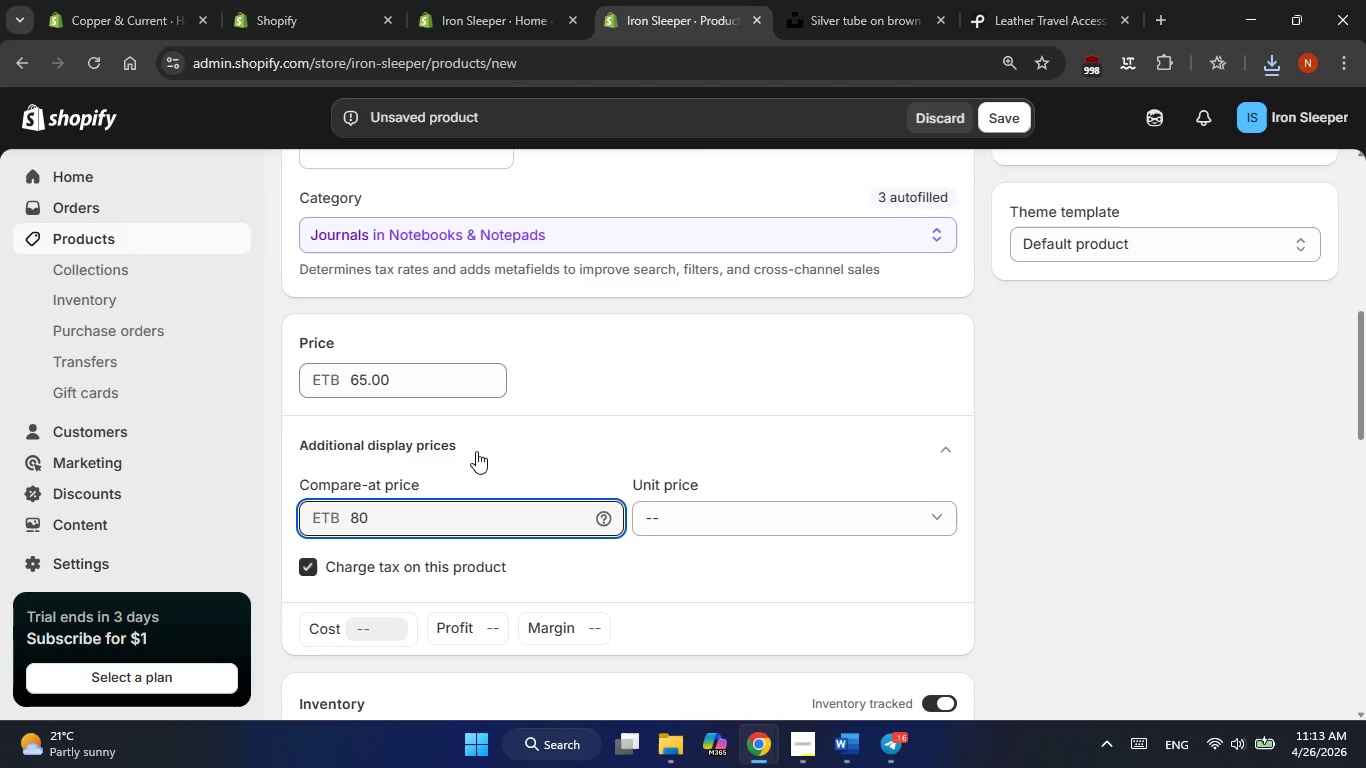 
scroll: coordinate [610, 447], scroll_direction: down, amount: 2.0
 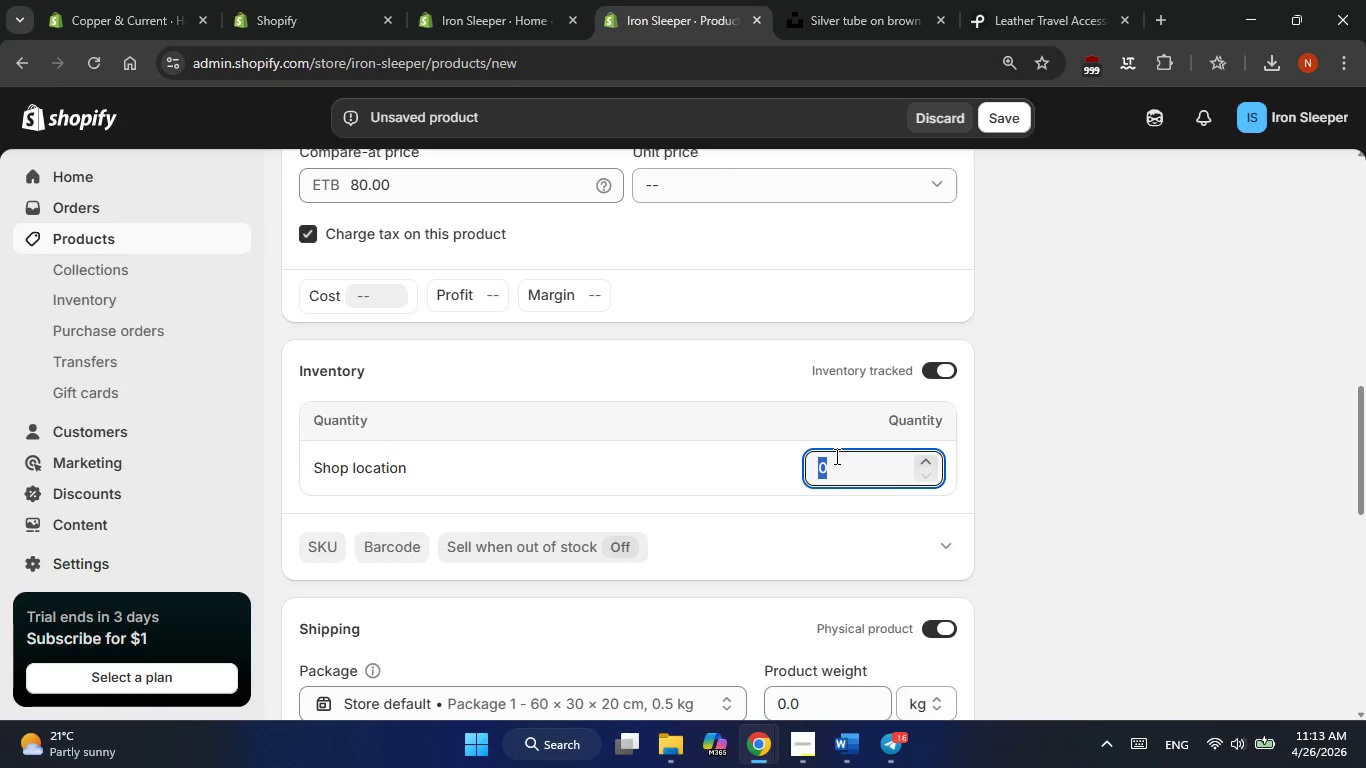 
wait(14.84)
 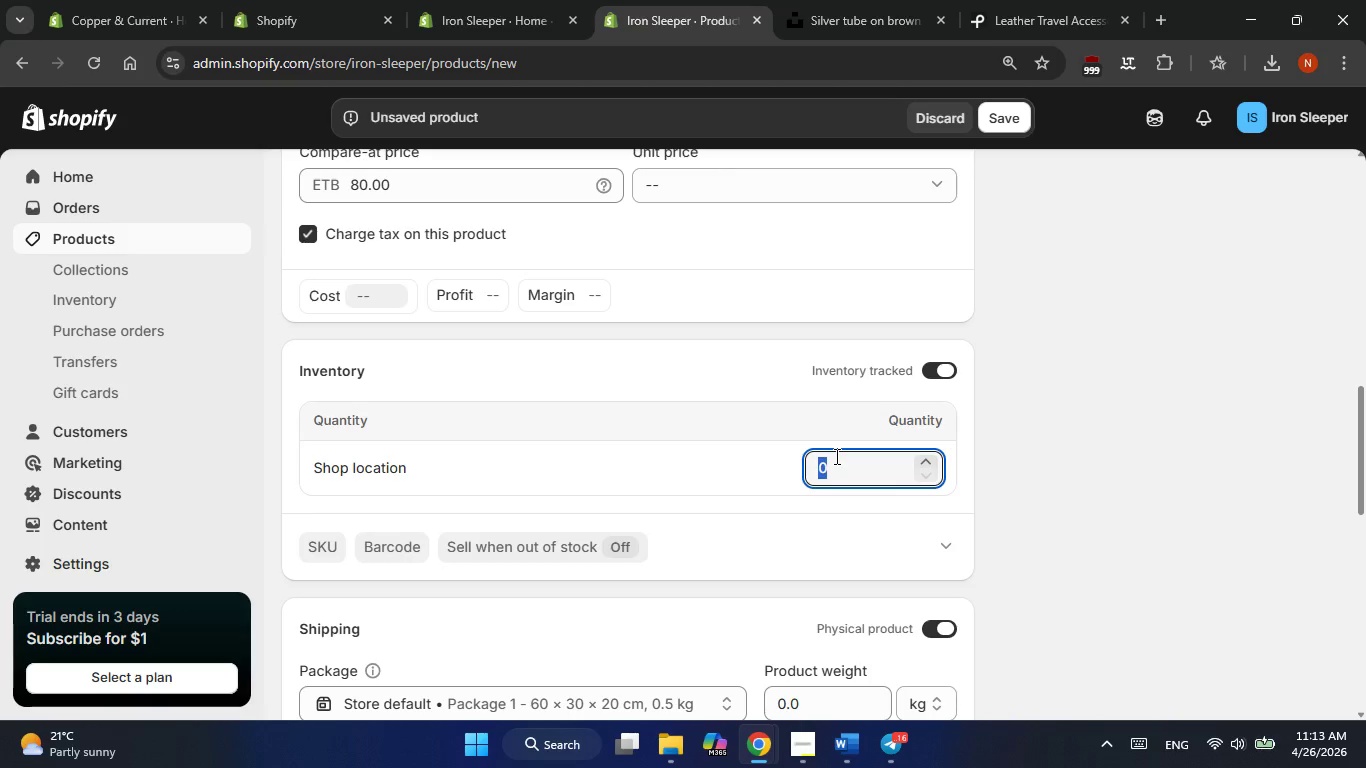 
key(Numpad2)
 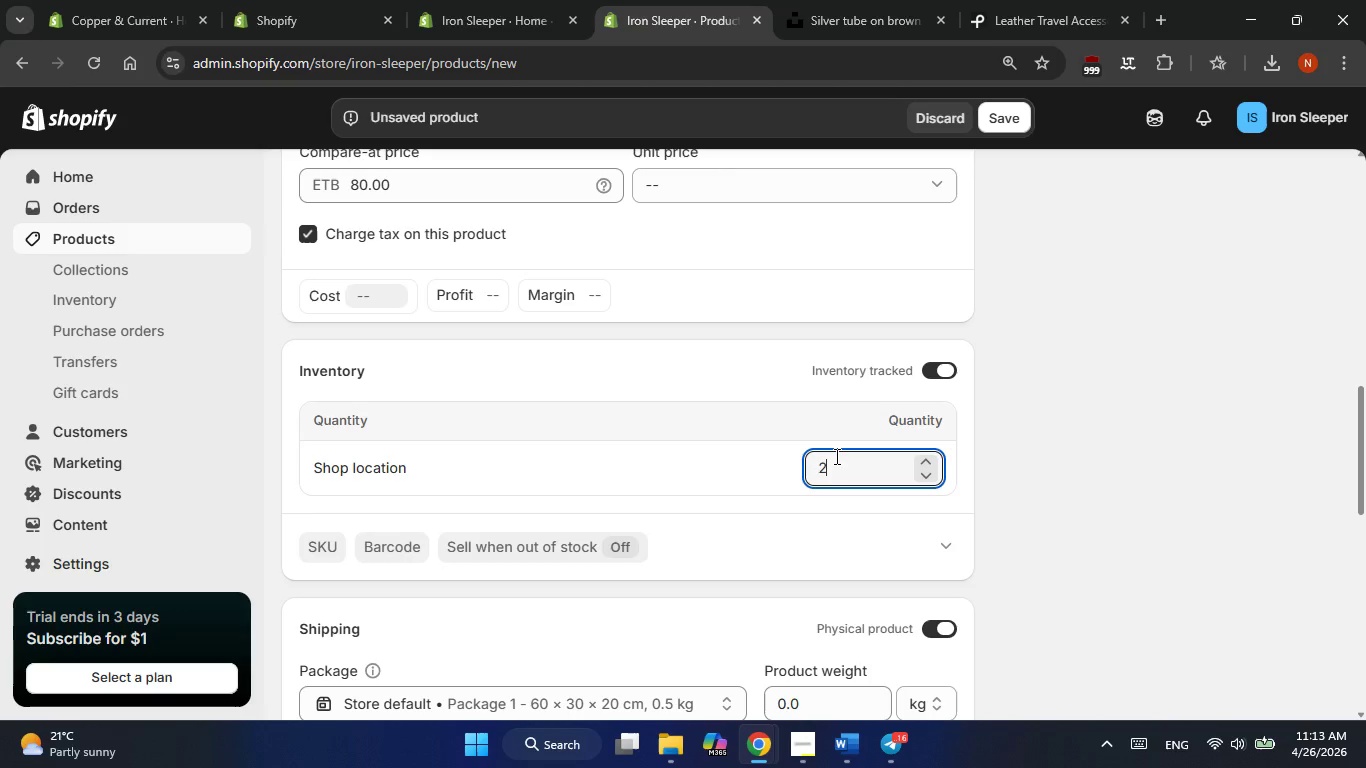 
key(Numpad0)
 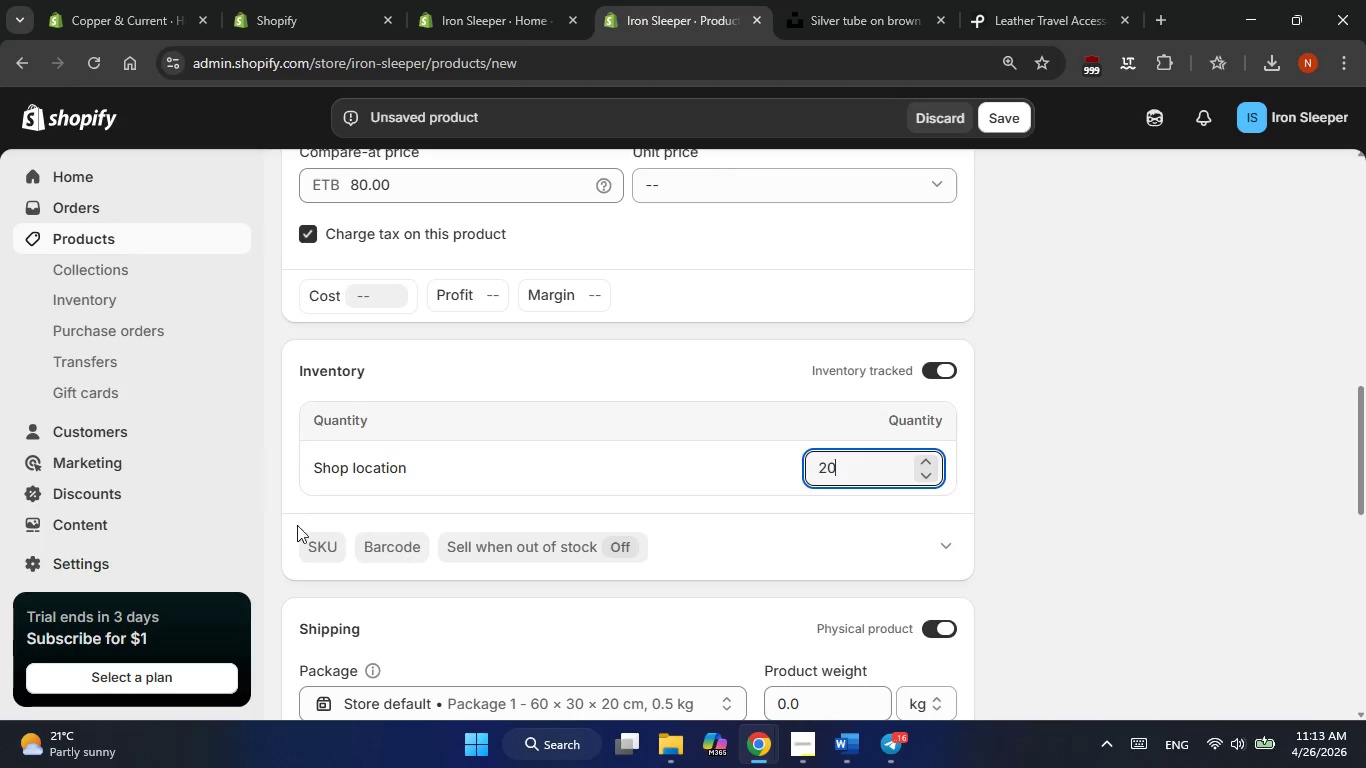 
left_click([321, 546])
 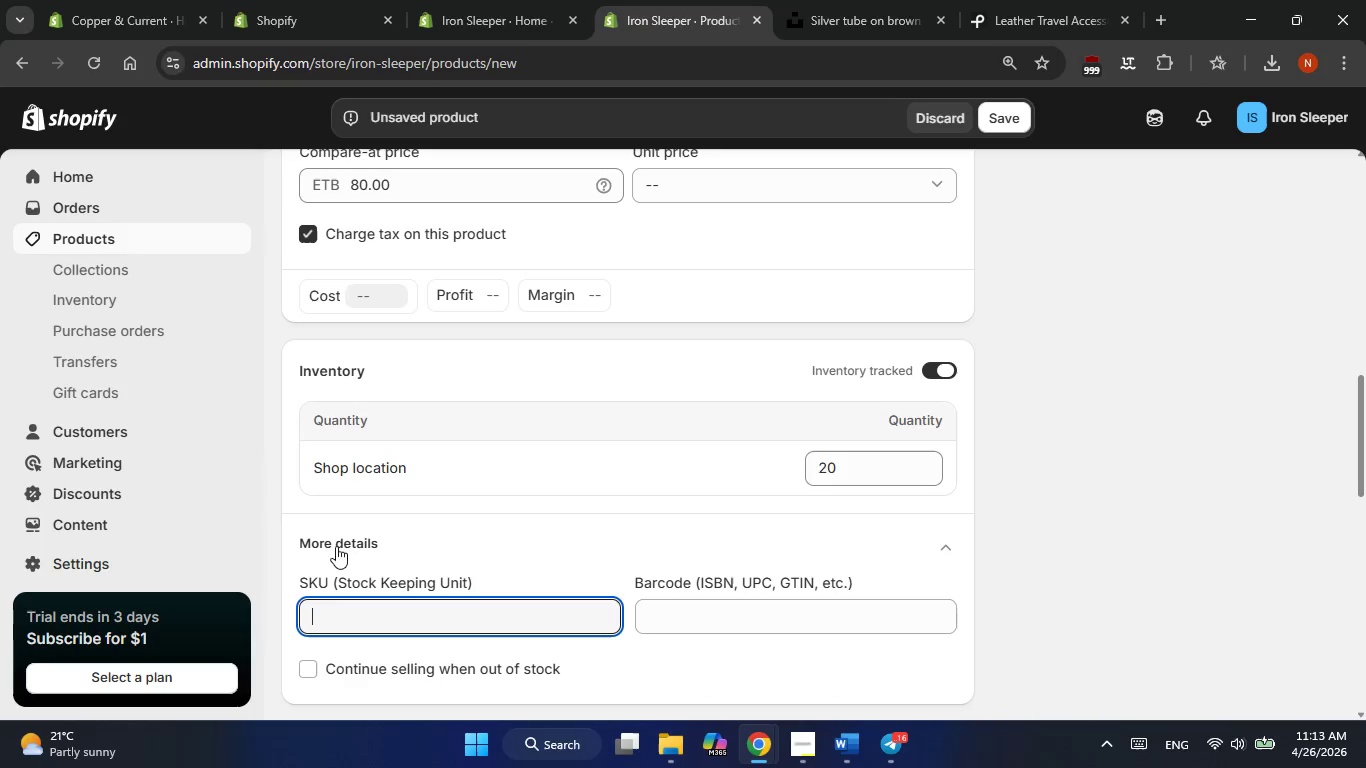 
scroll: coordinate [429, 546], scroll_direction: down, amount: 2.0
 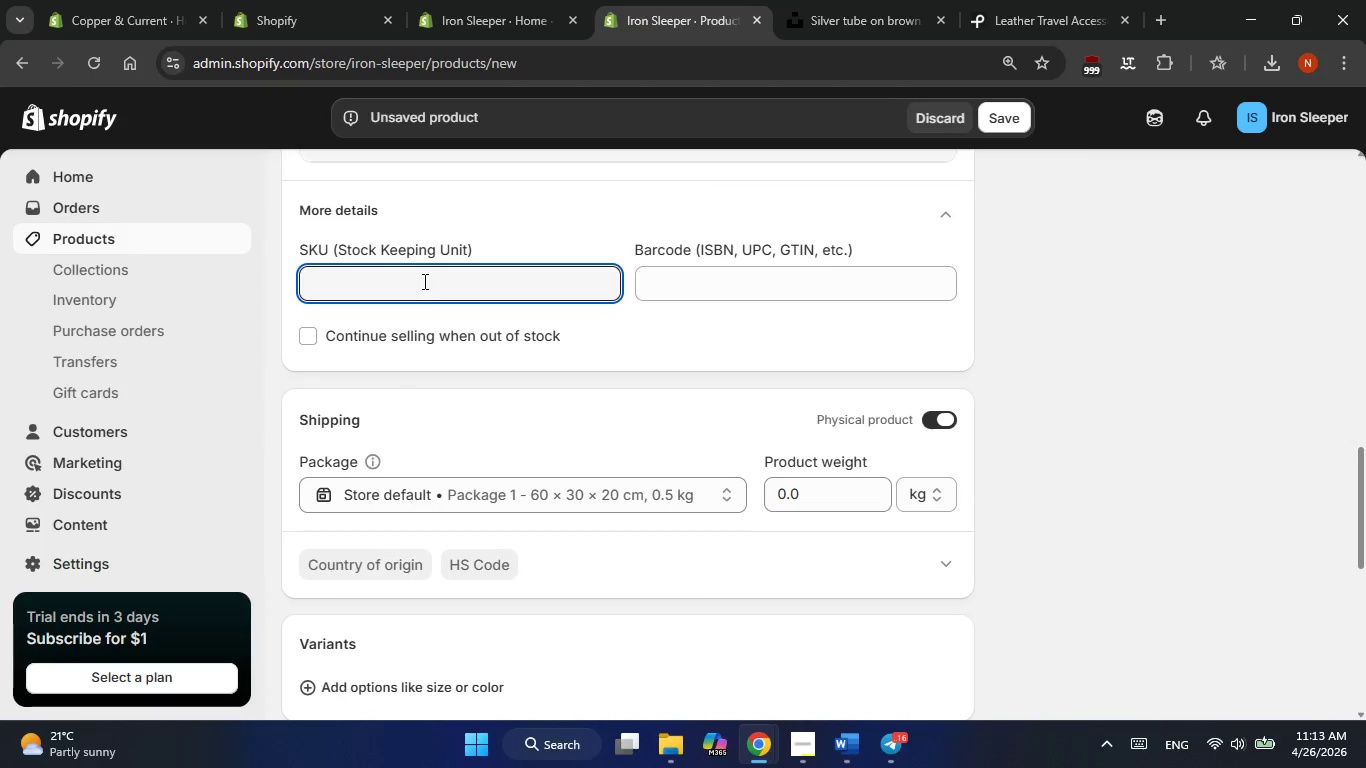 
left_click([423, 281])
 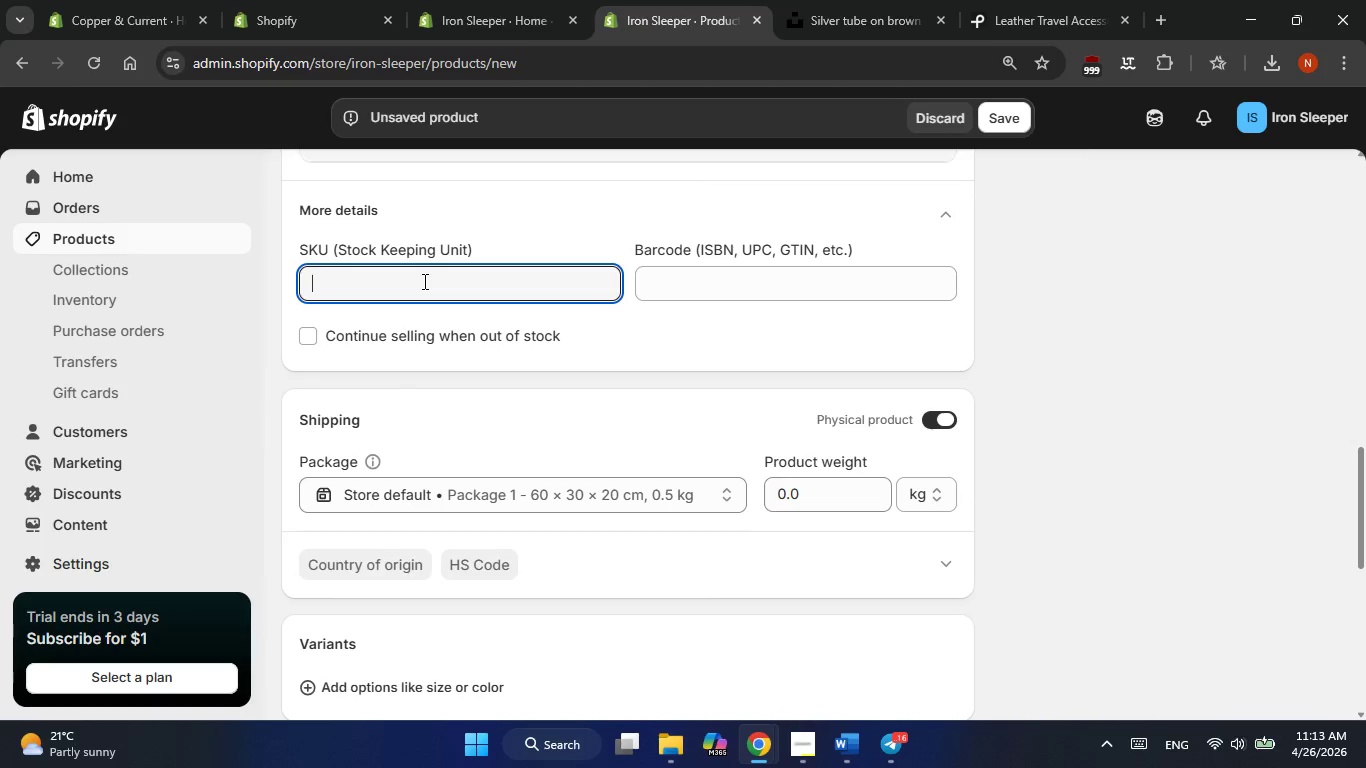 
type(JS-JRN-04)
 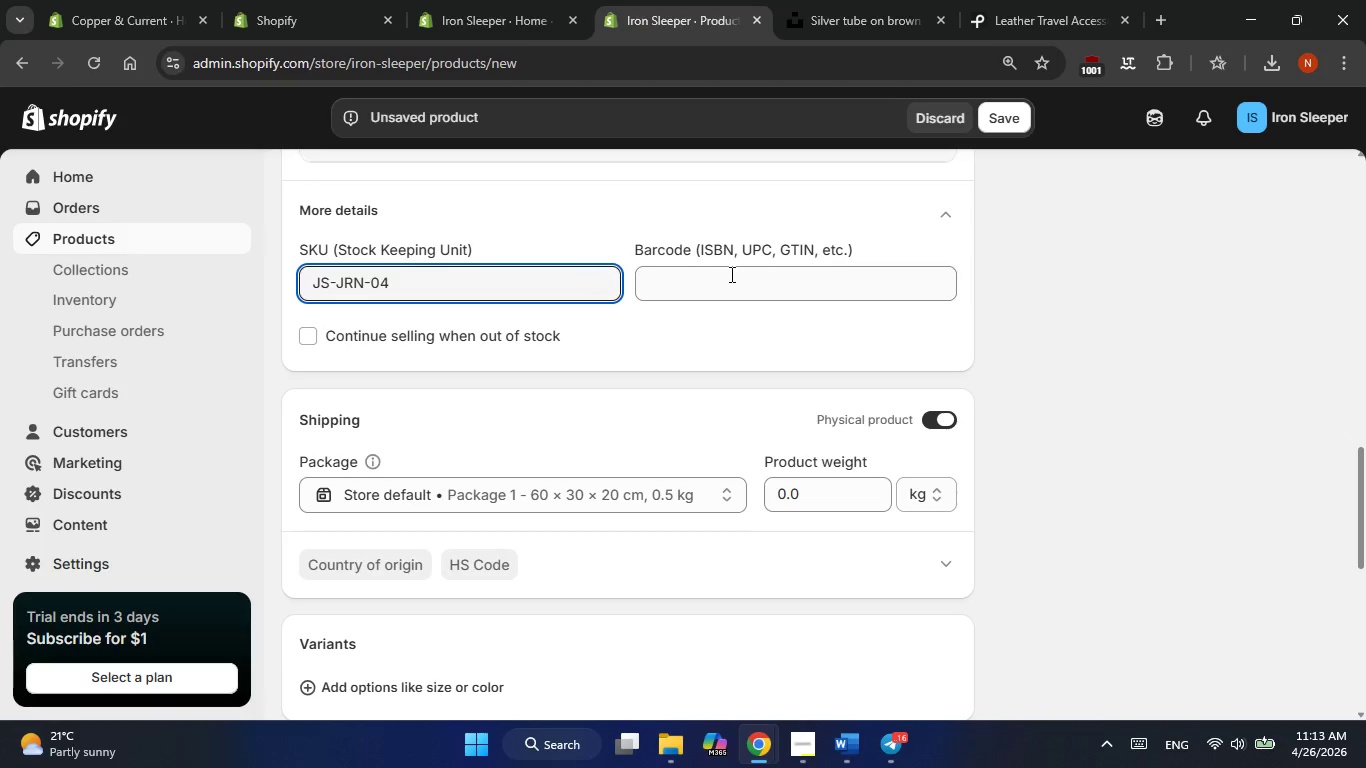 
left_click([720, 283])
 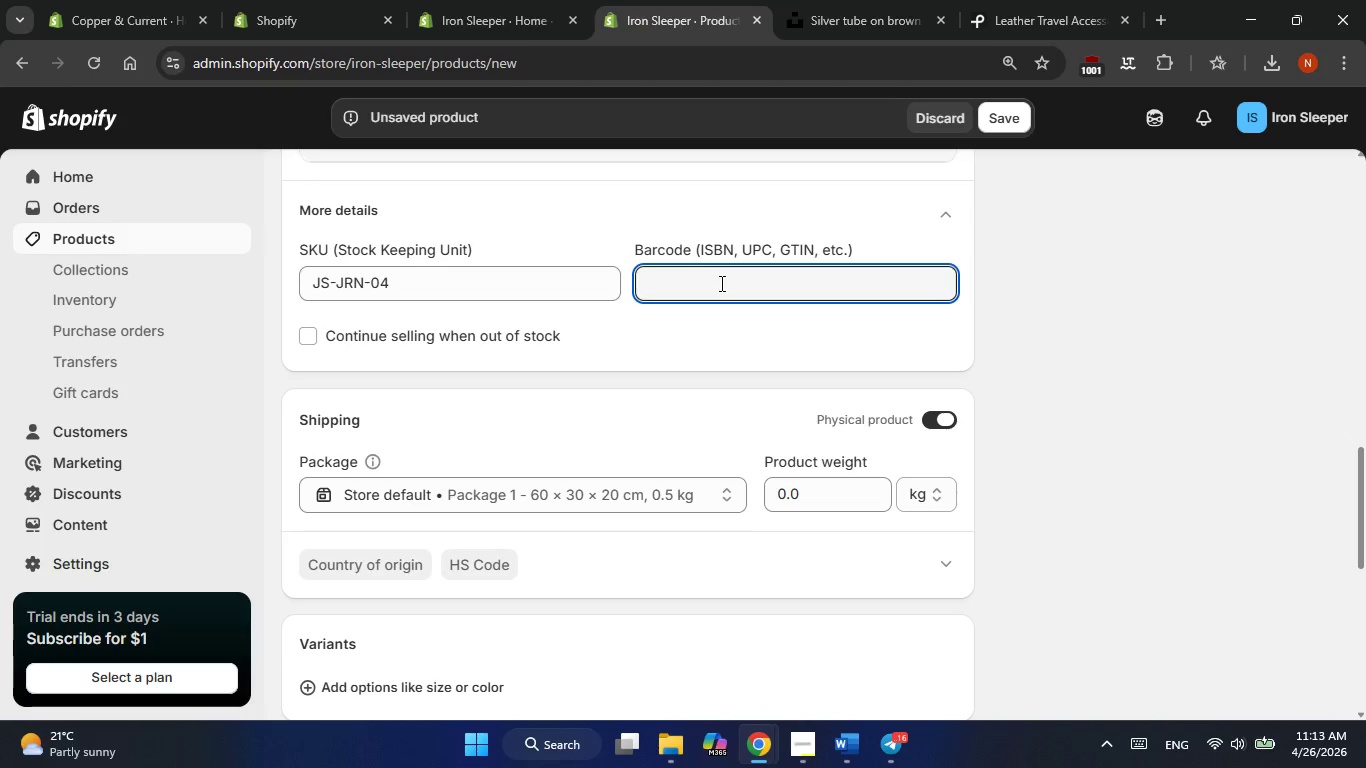 
key(Numpad8)
 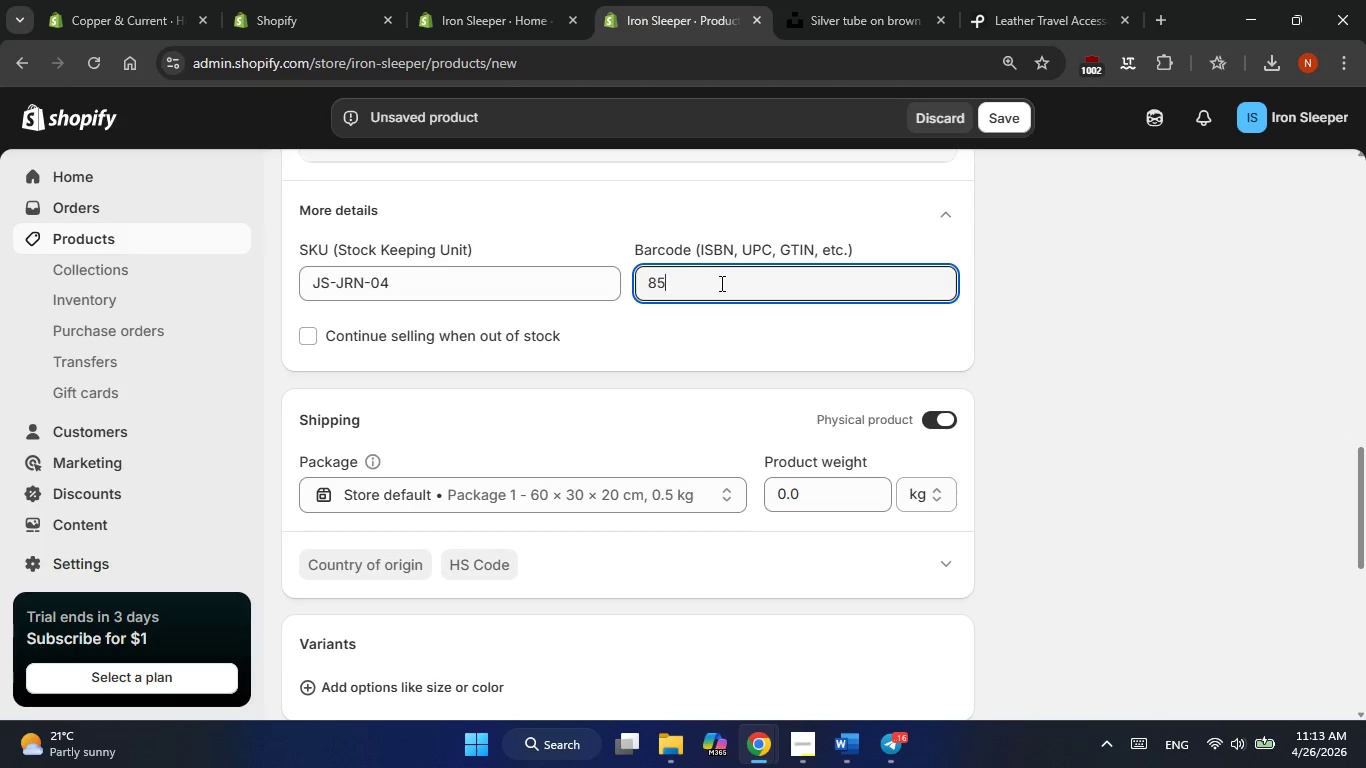 
key(Numpad5)
 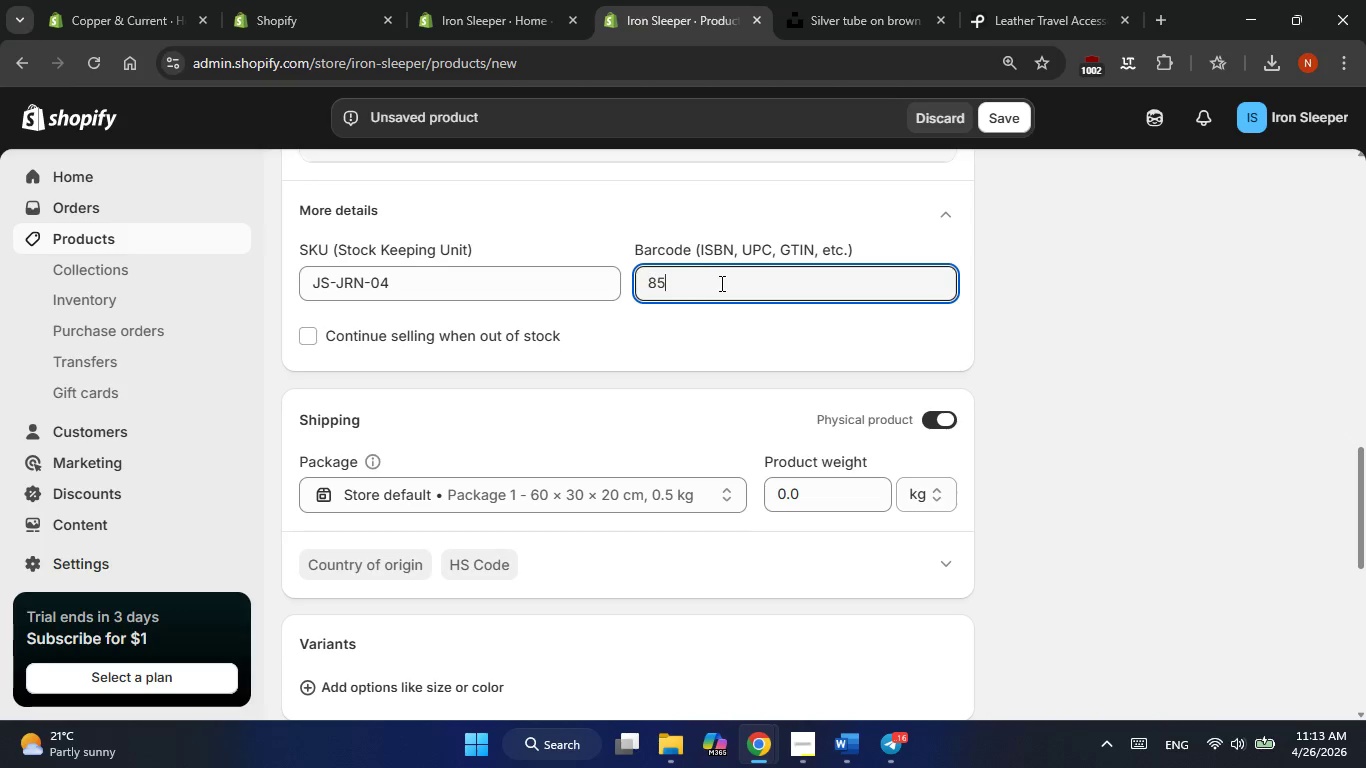 
key(Numpad0)
 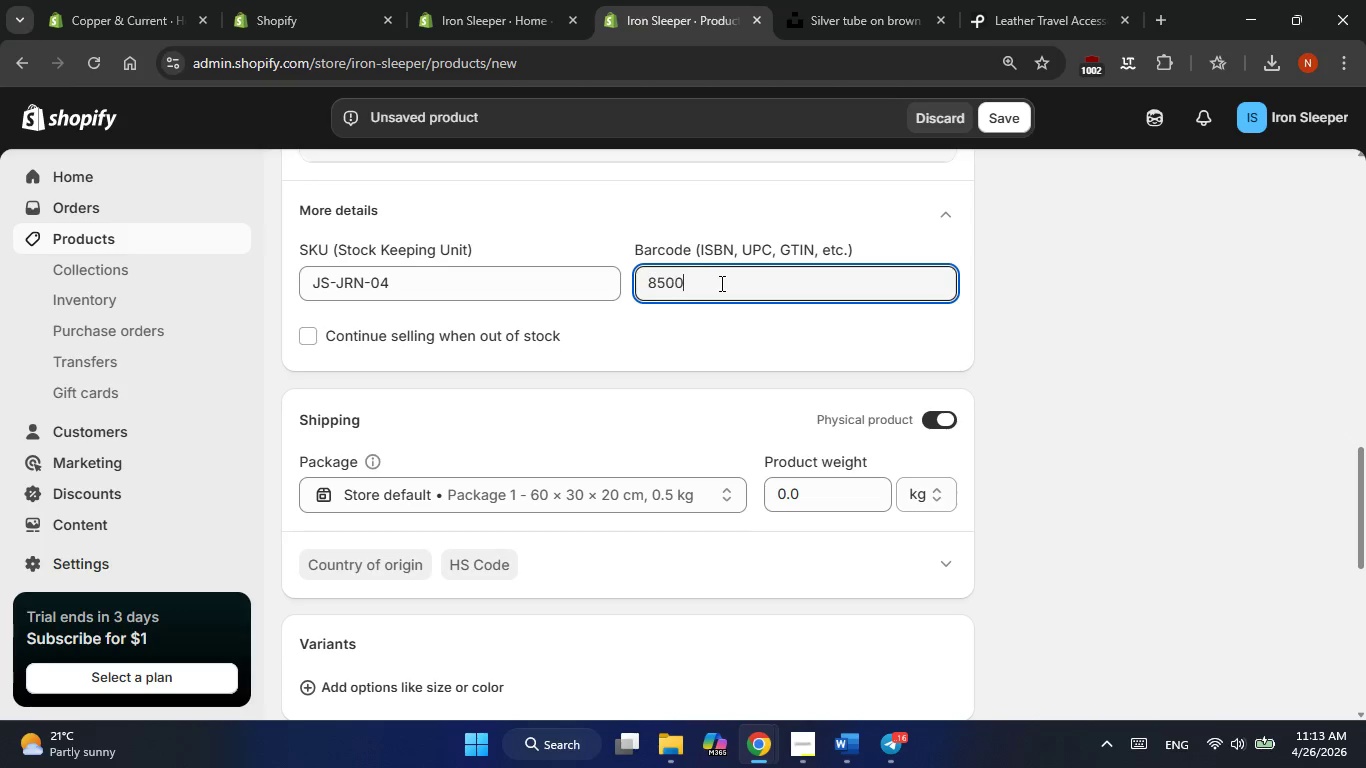 
key(Numpad0)
 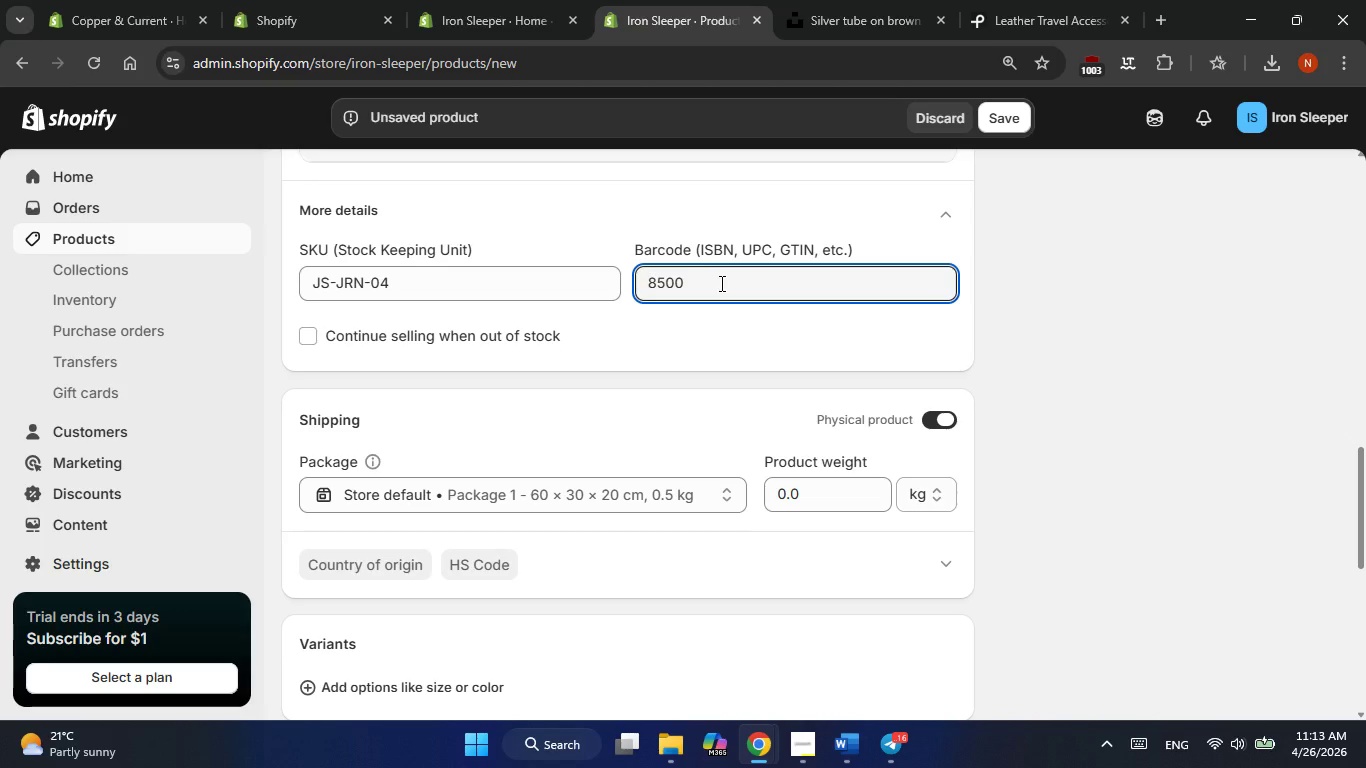 
key(Numpad1)
 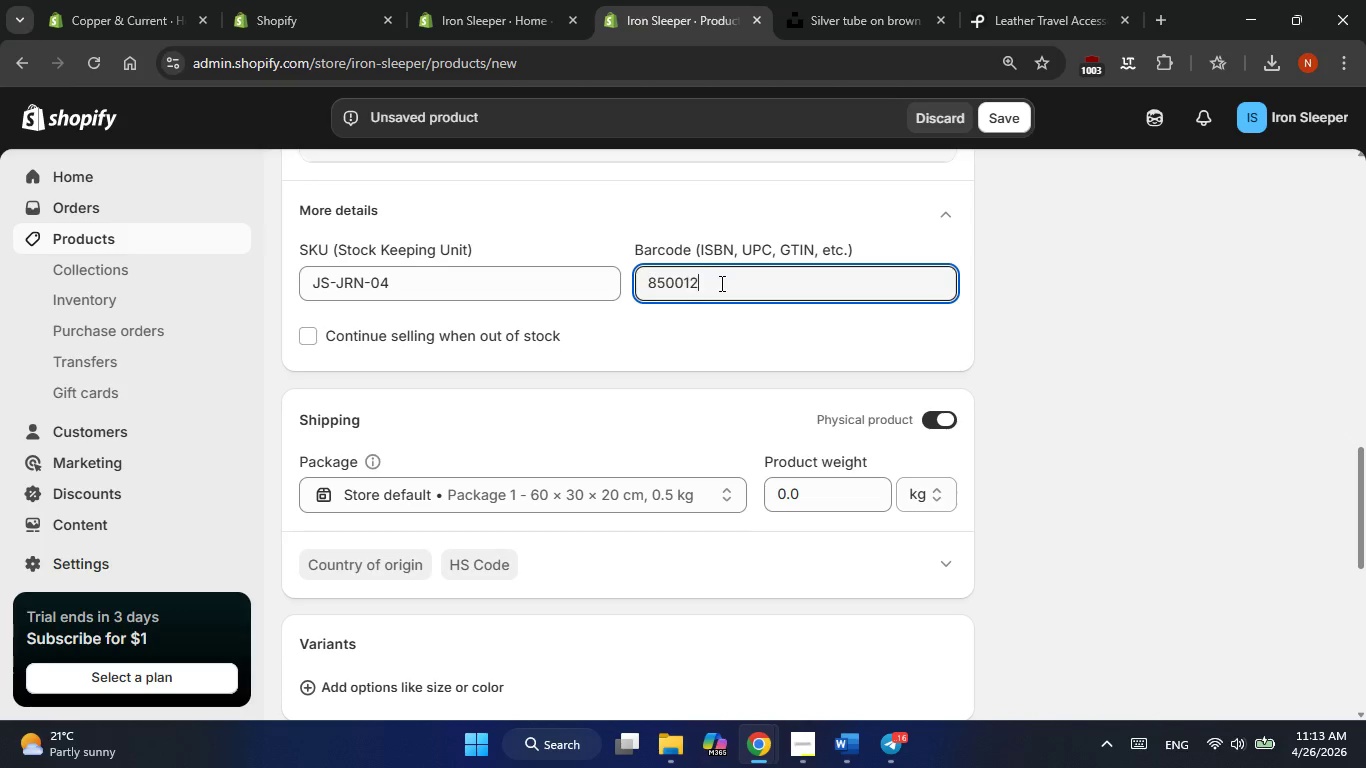 
key(Numpad2)
 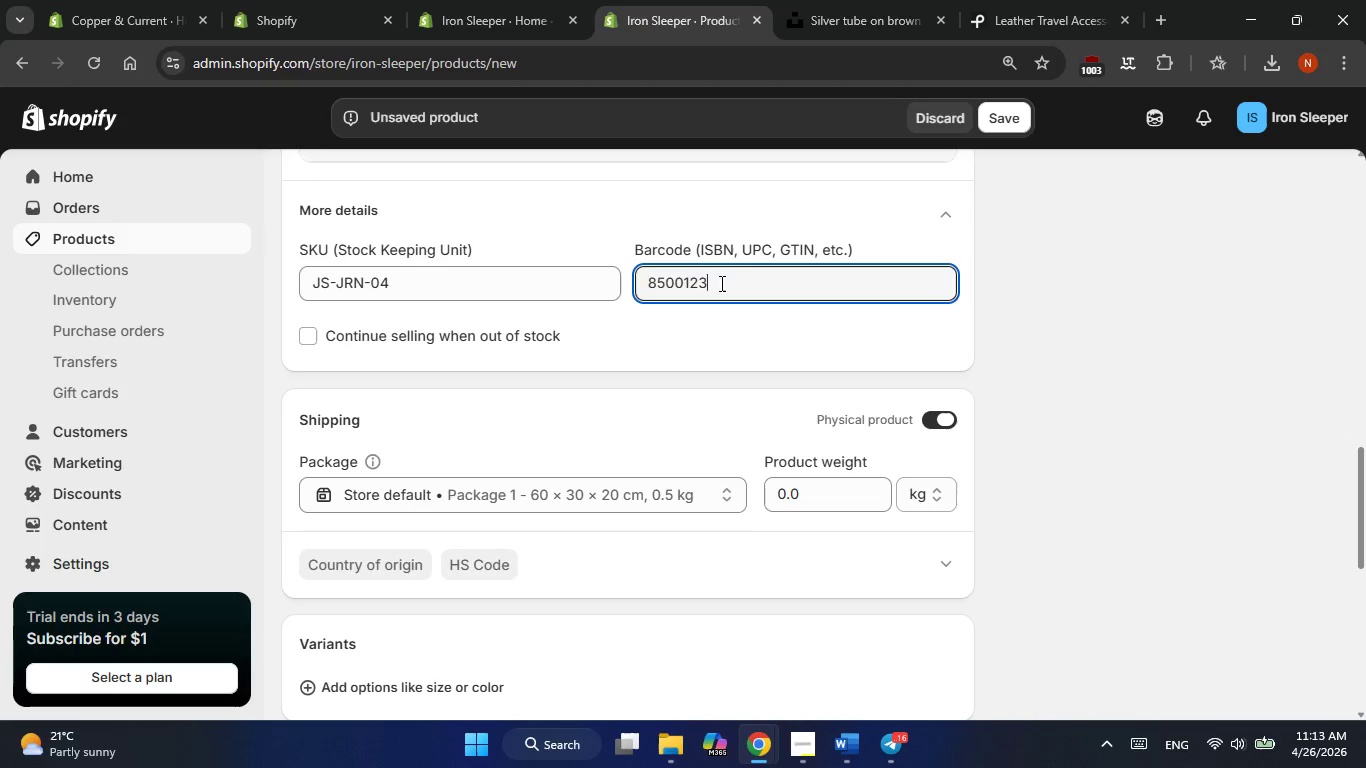 
key(Numpad3)
 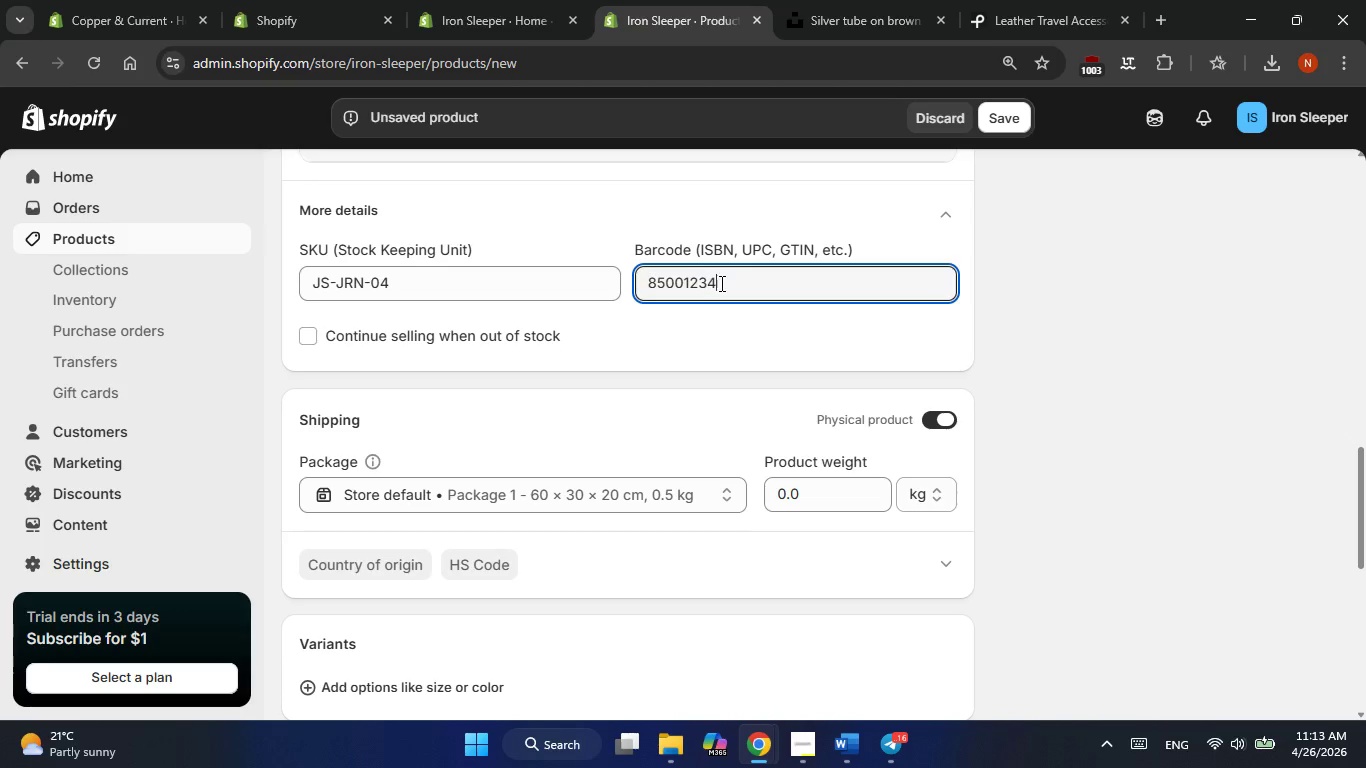 
key(Numpad4)
 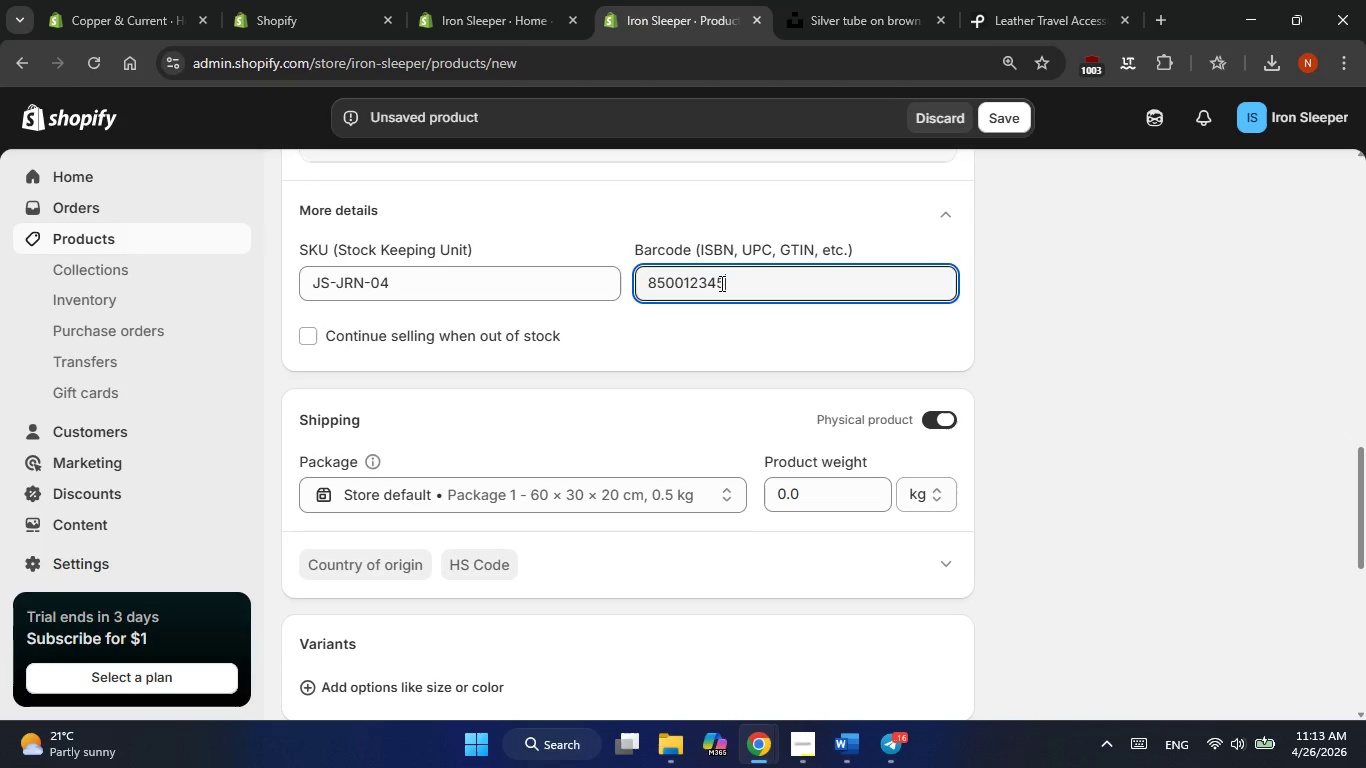 
key(Numpad5)
 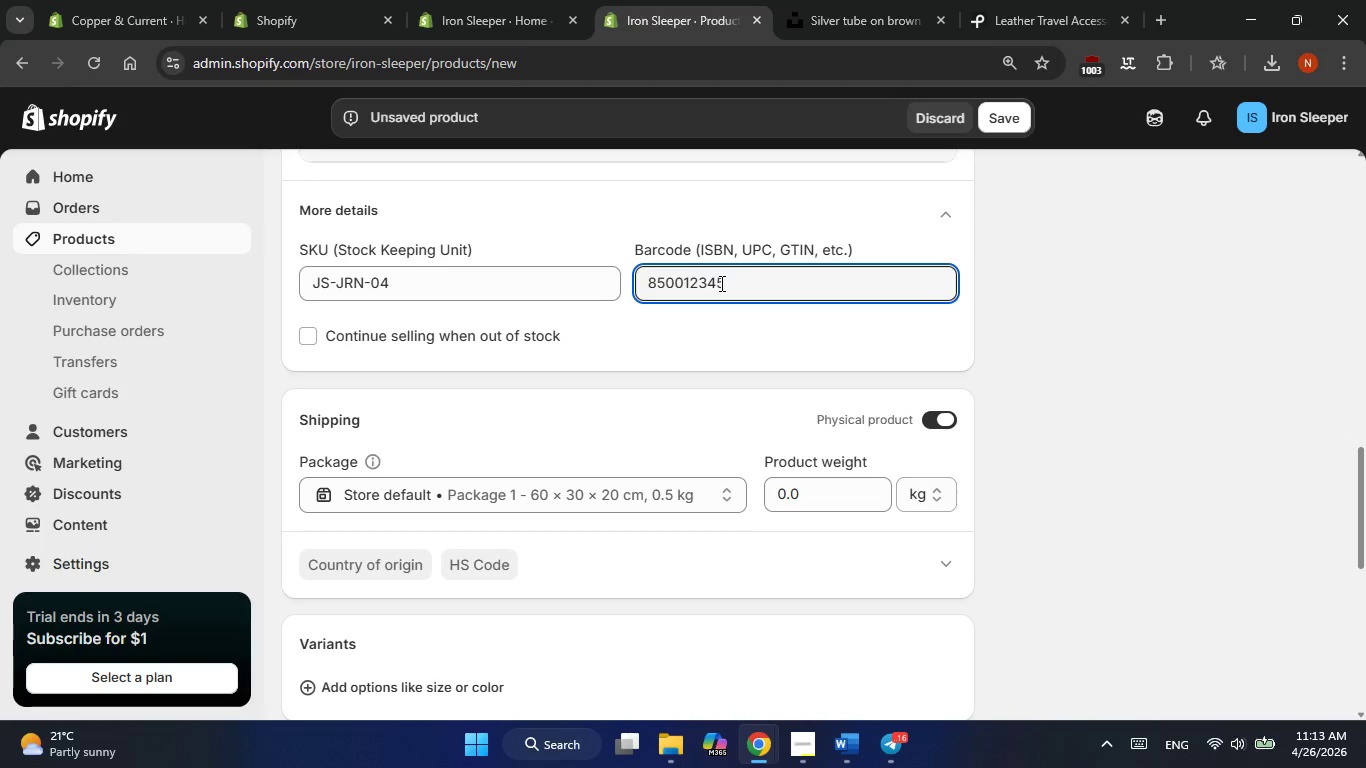 
key(Numpad6)
 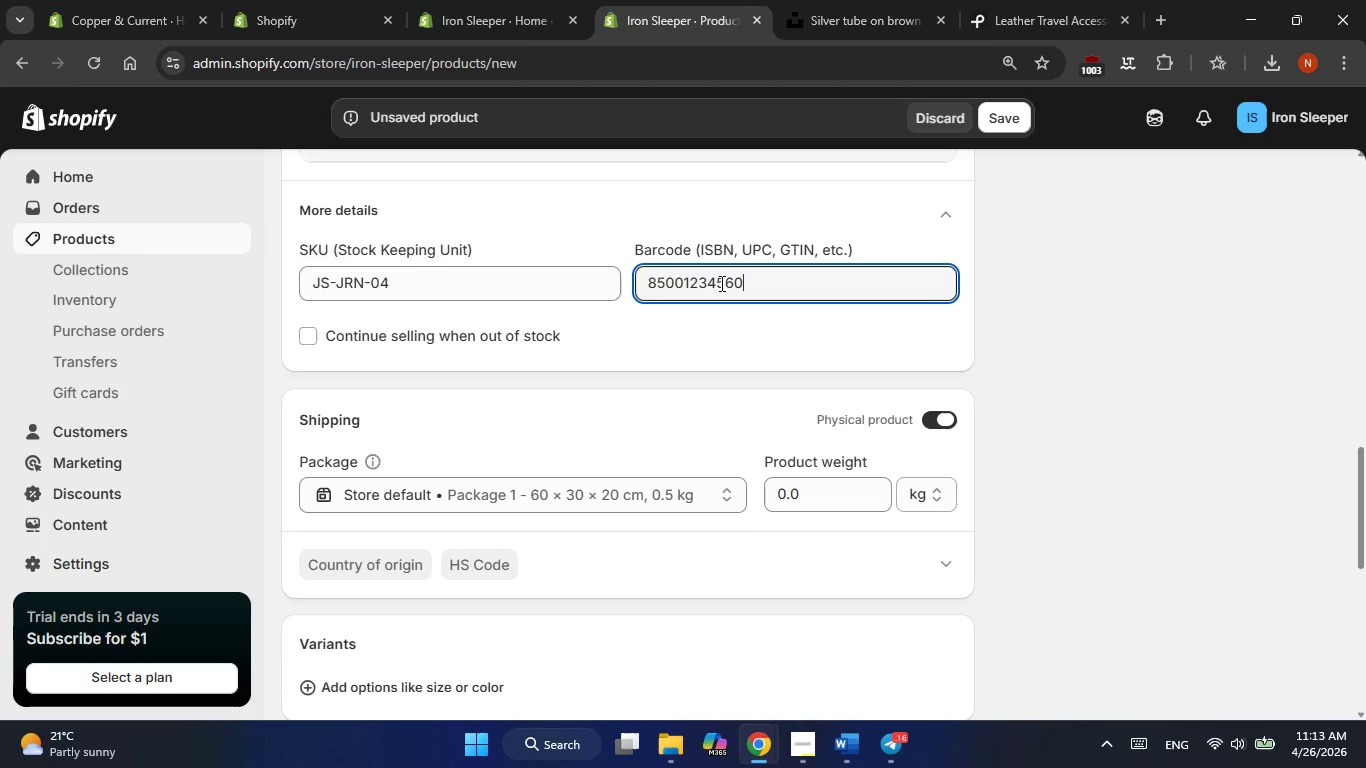 
key(Numpad0)
 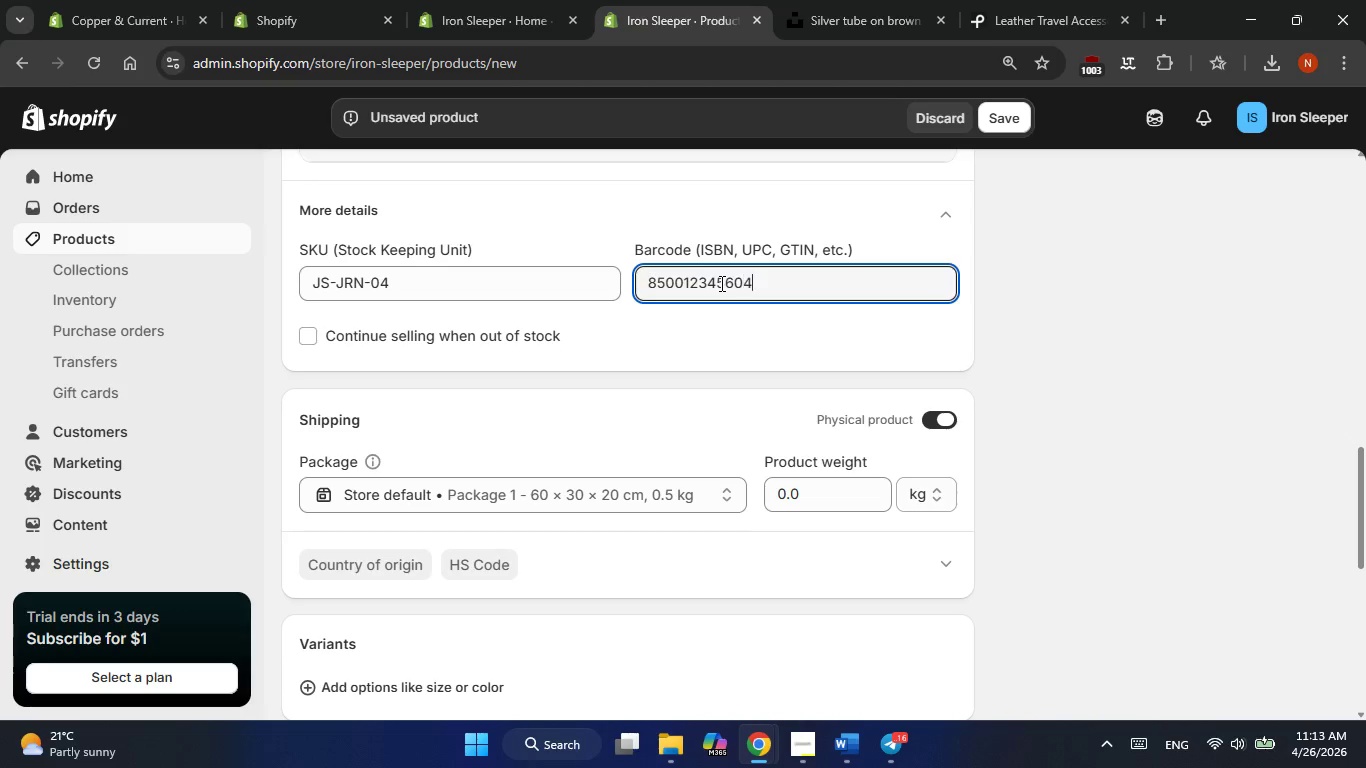 
key(Numpad4)
 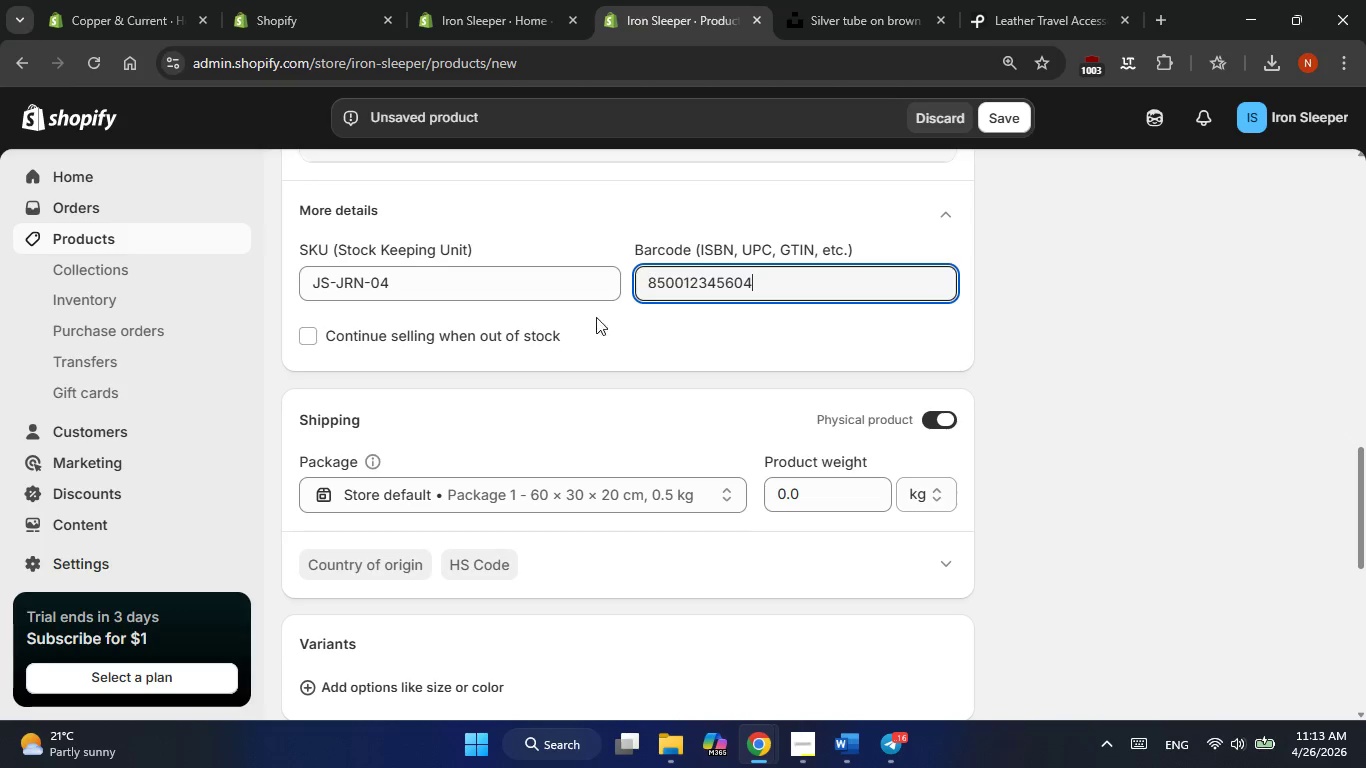 
scroll: coordinate [401, 353], scroll_direction: down, amount: 1.0
 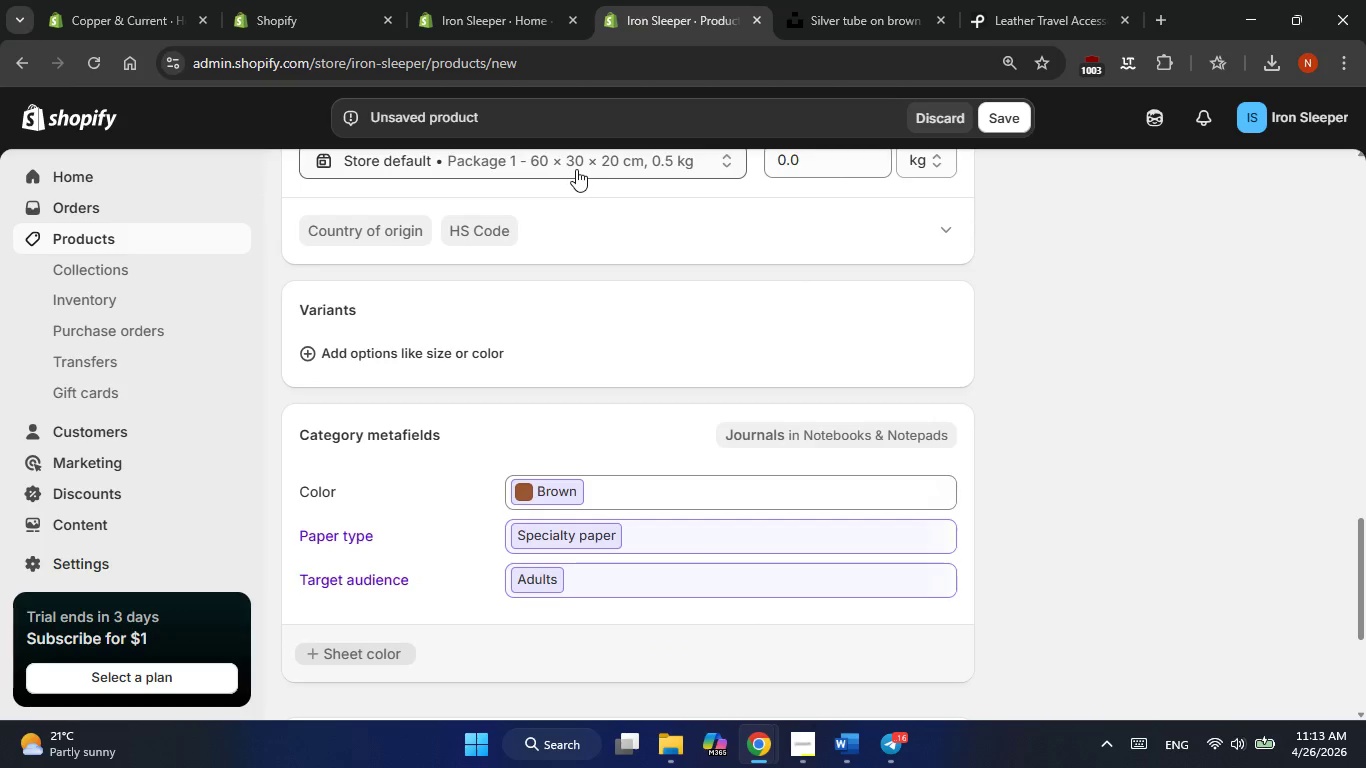 
left_click([576, 169])
 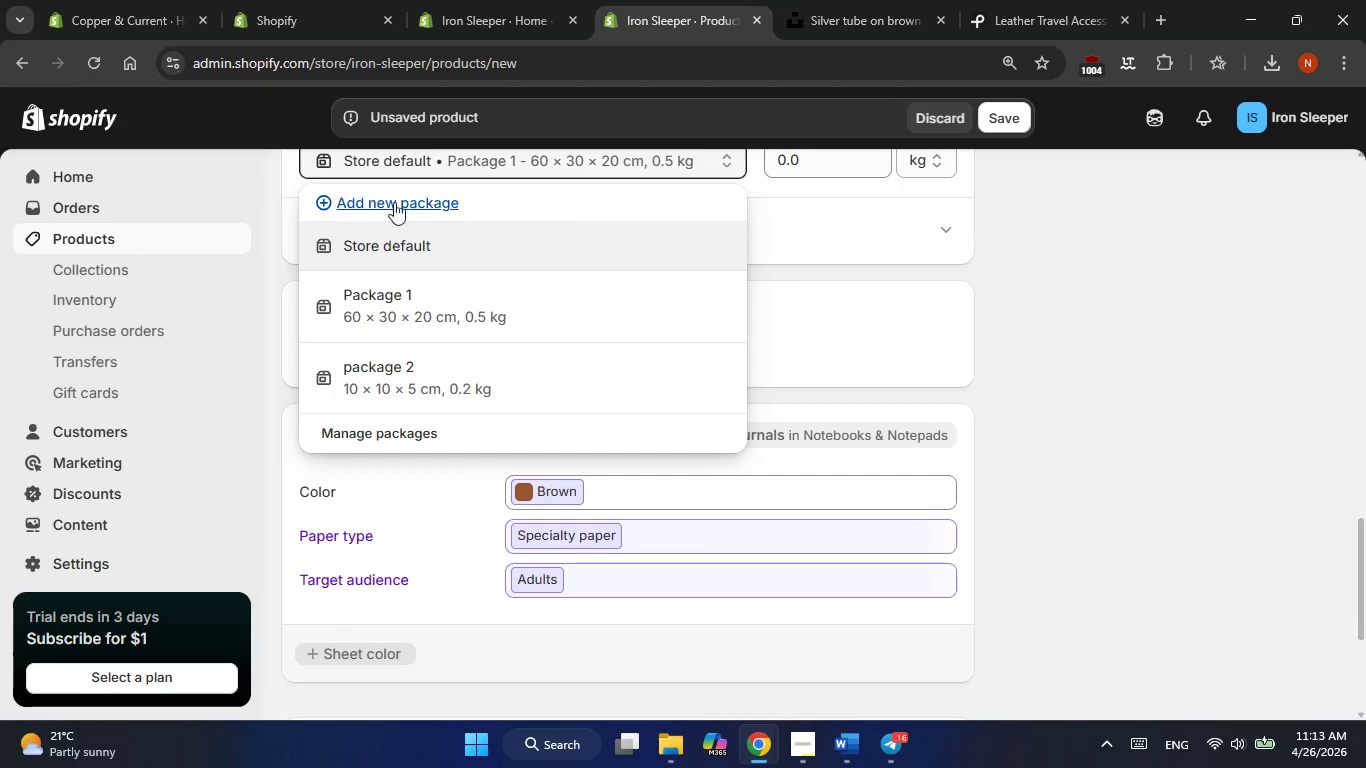 
left_click([361, 202])
 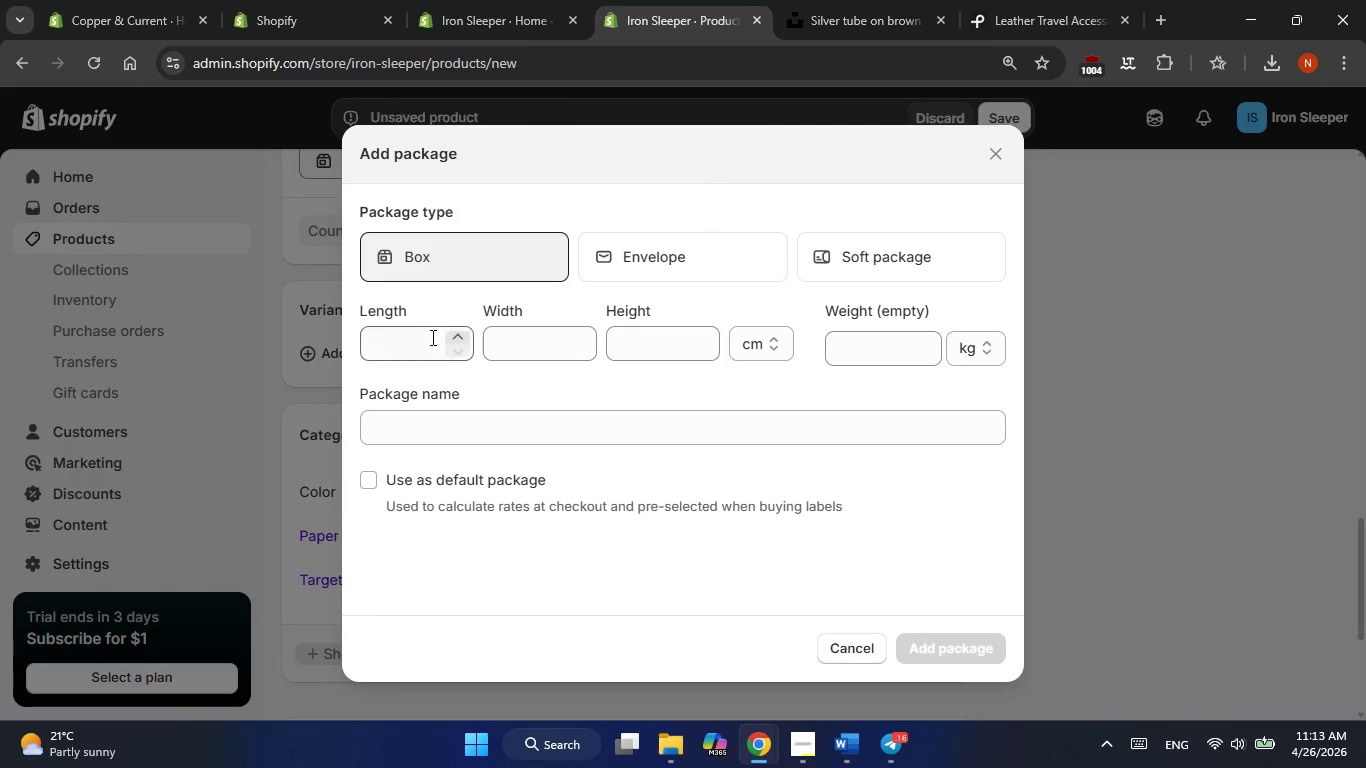 
left_click([428, 352])
 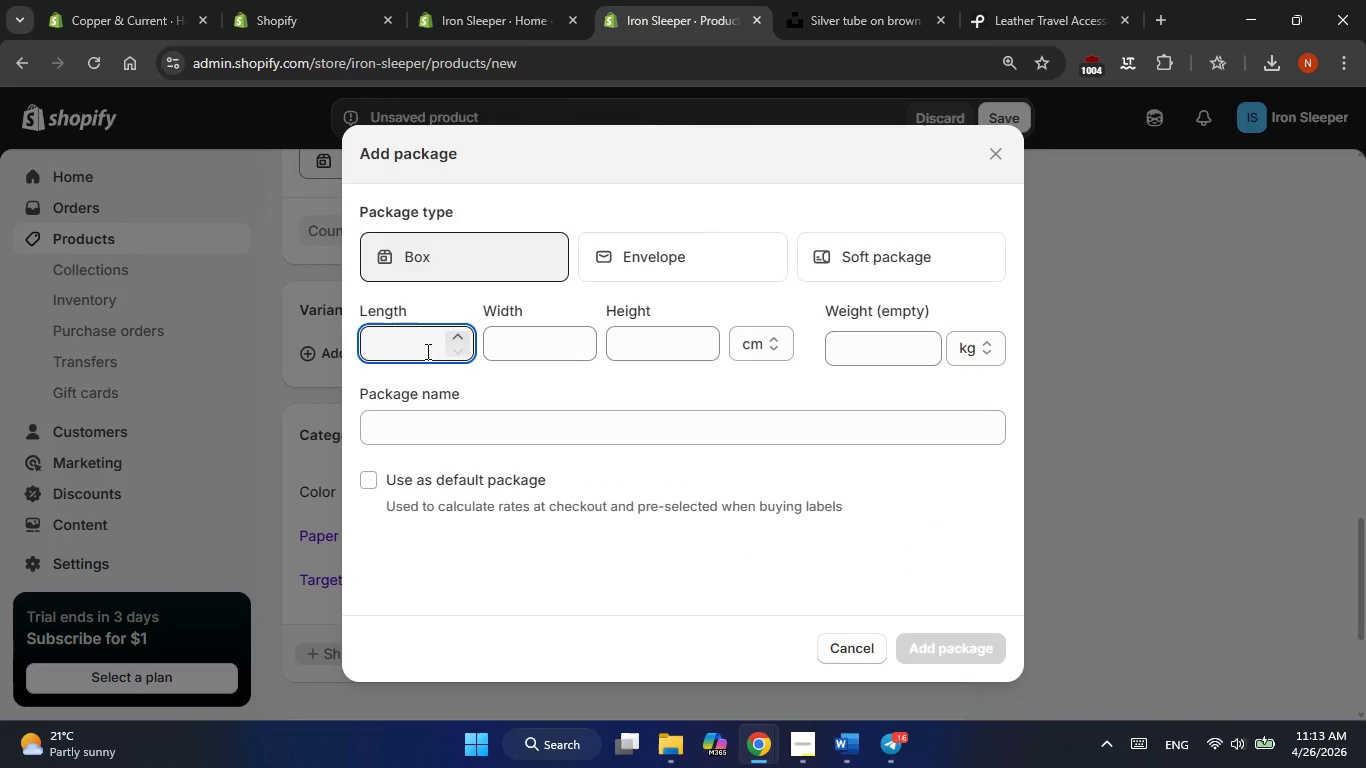 
key(Numpad1)
 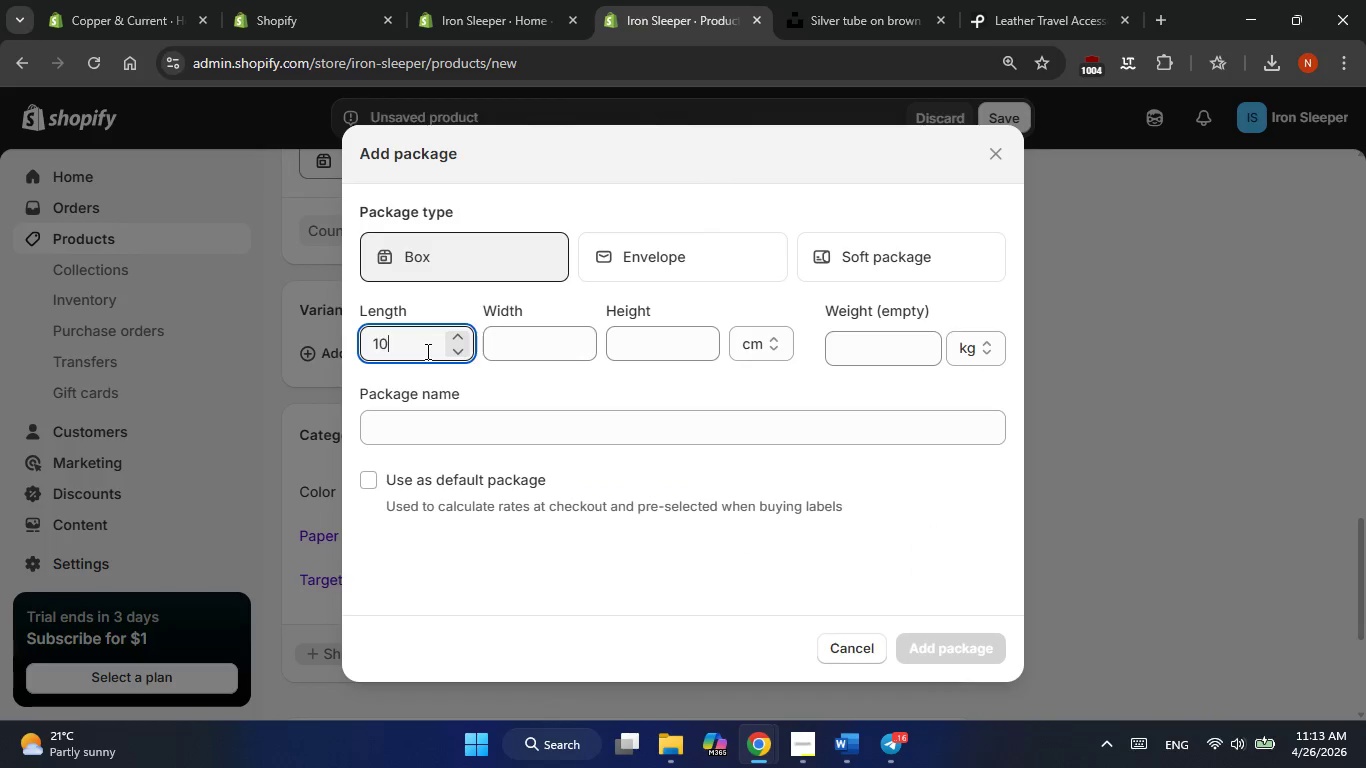 
key(Numpad0)
 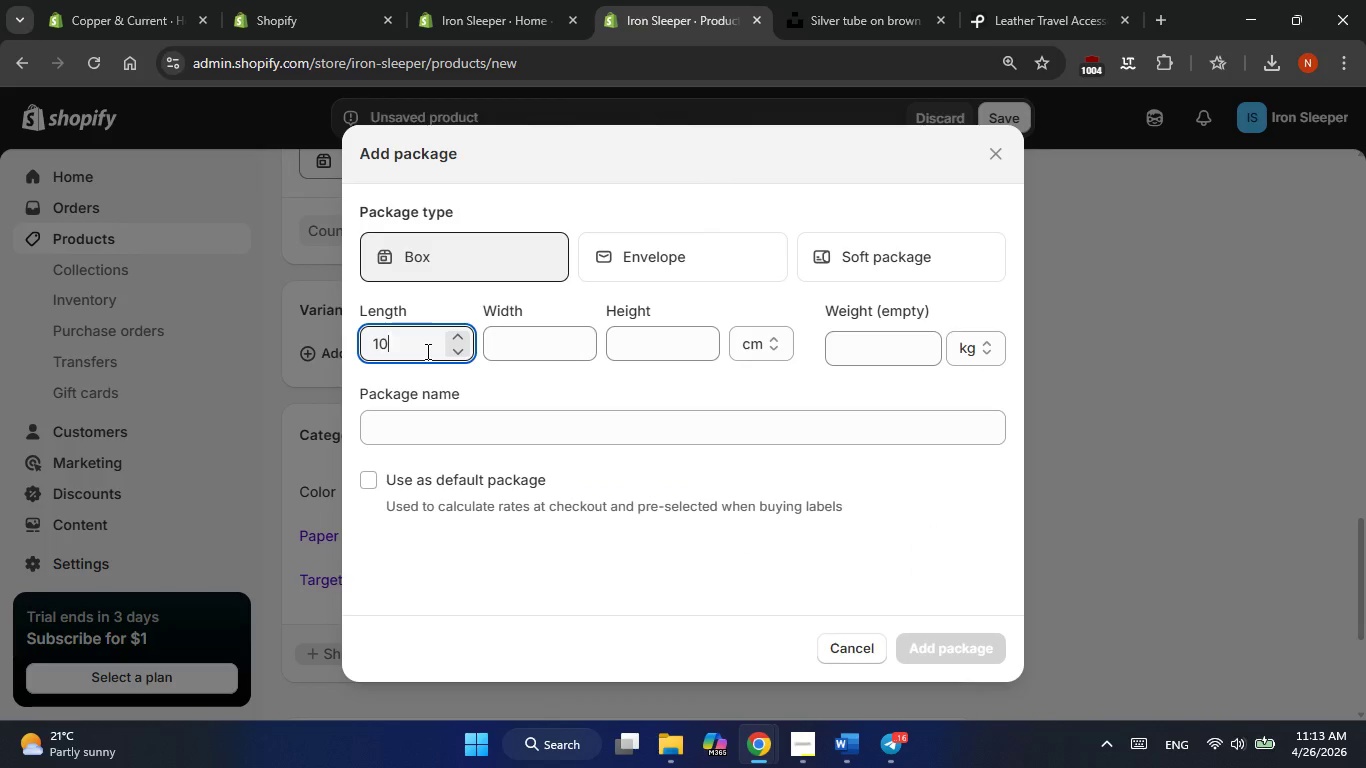 
key(Backspace)
 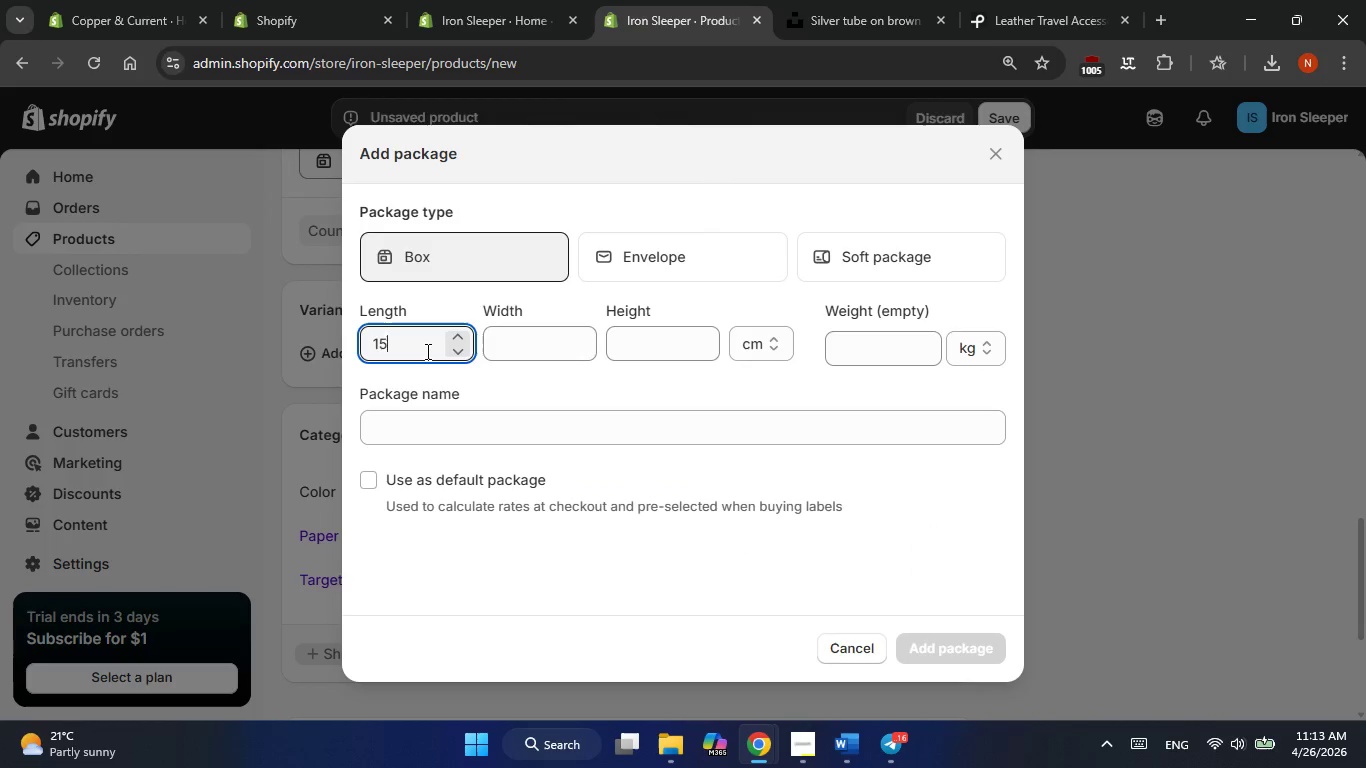 
key(Numpad5)
 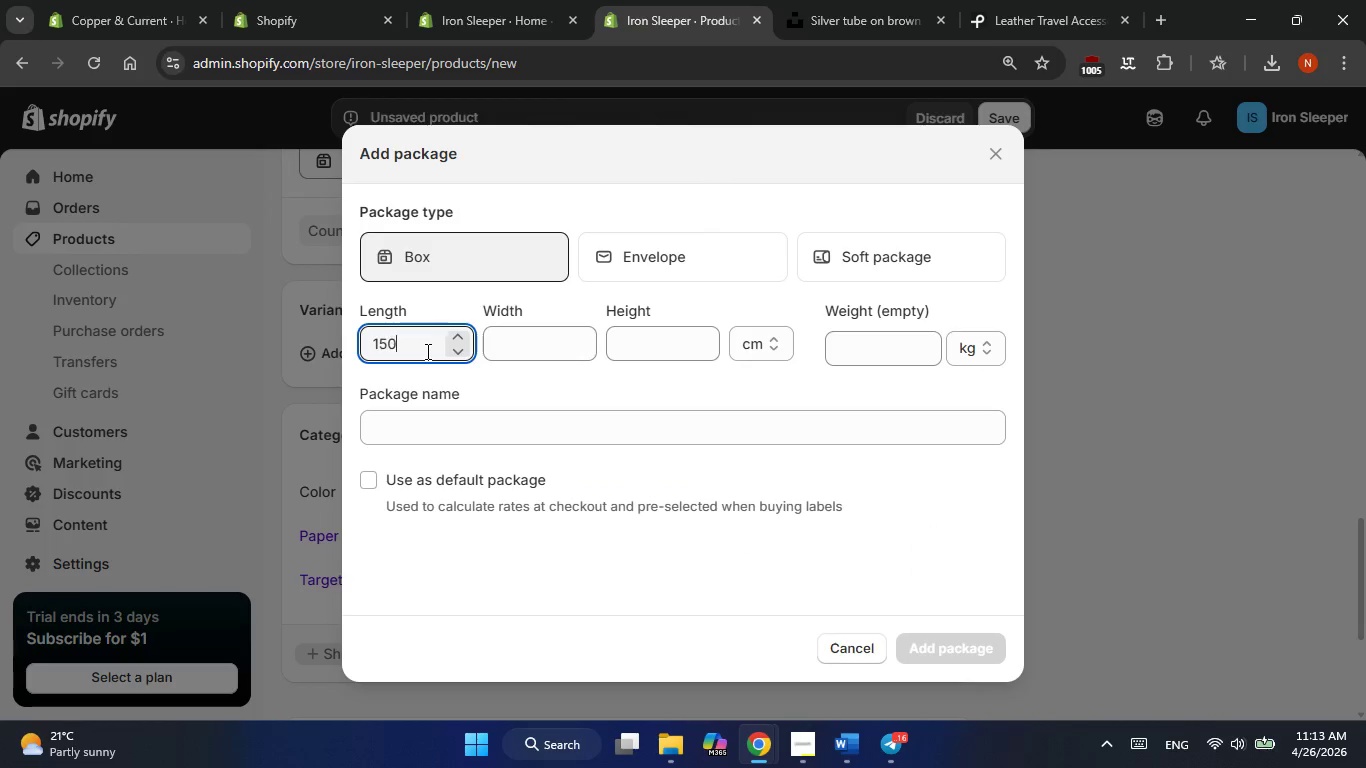 
key(Numpad0)
 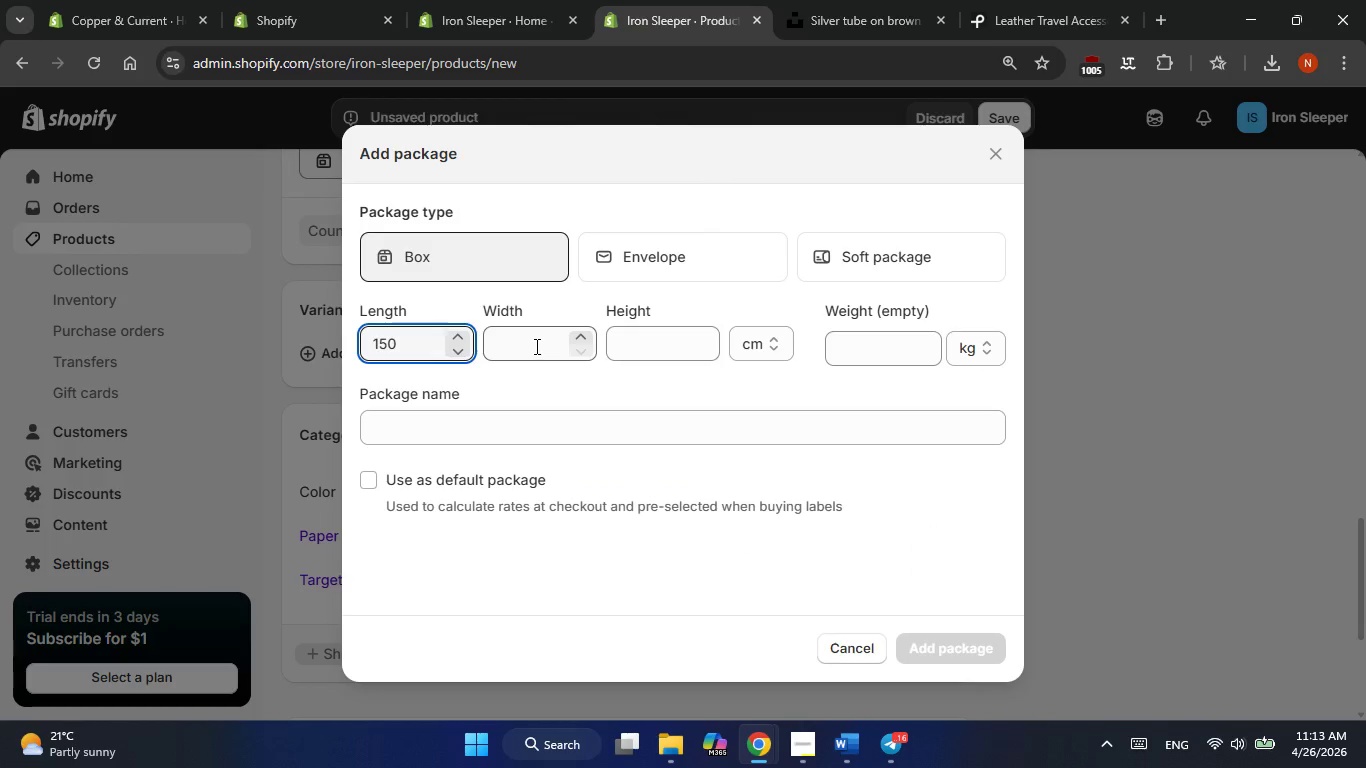 
left_click([535, 346])
 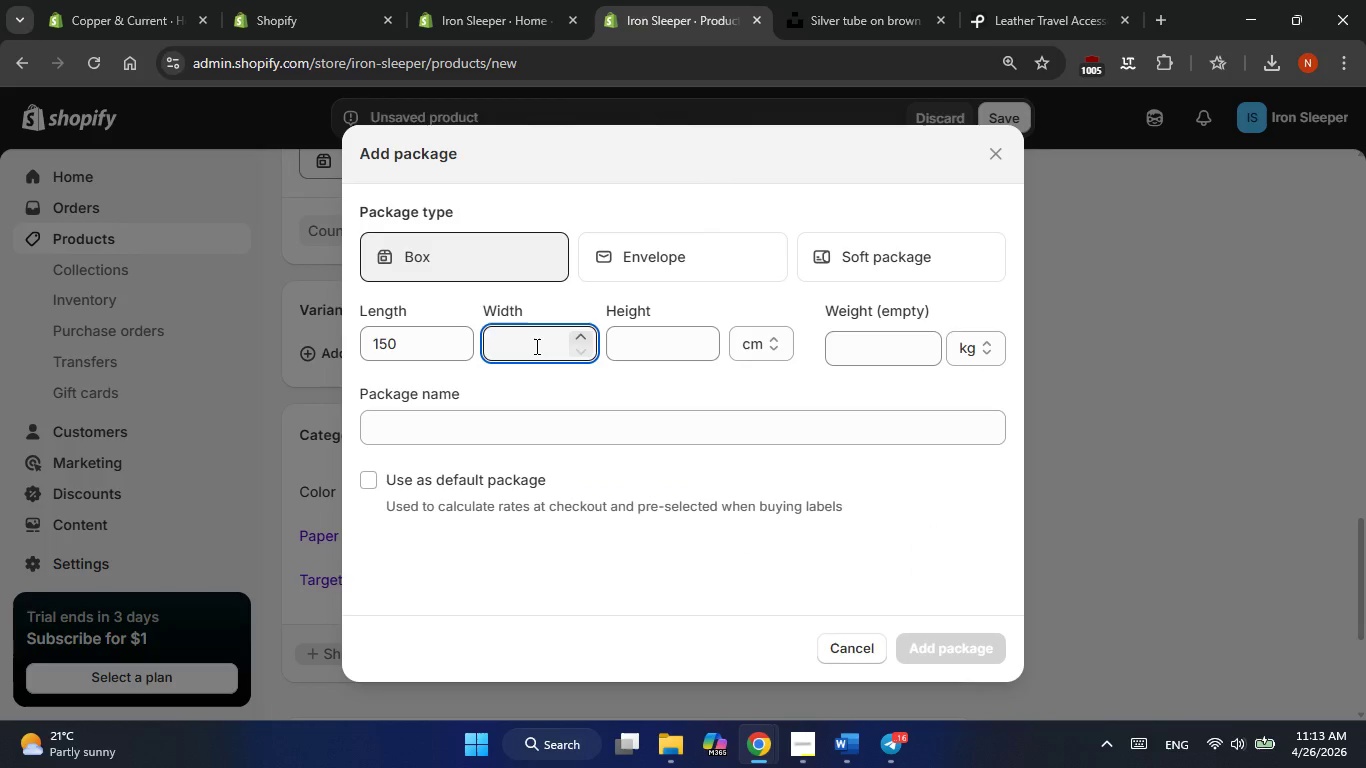 
key(Numpad1)
 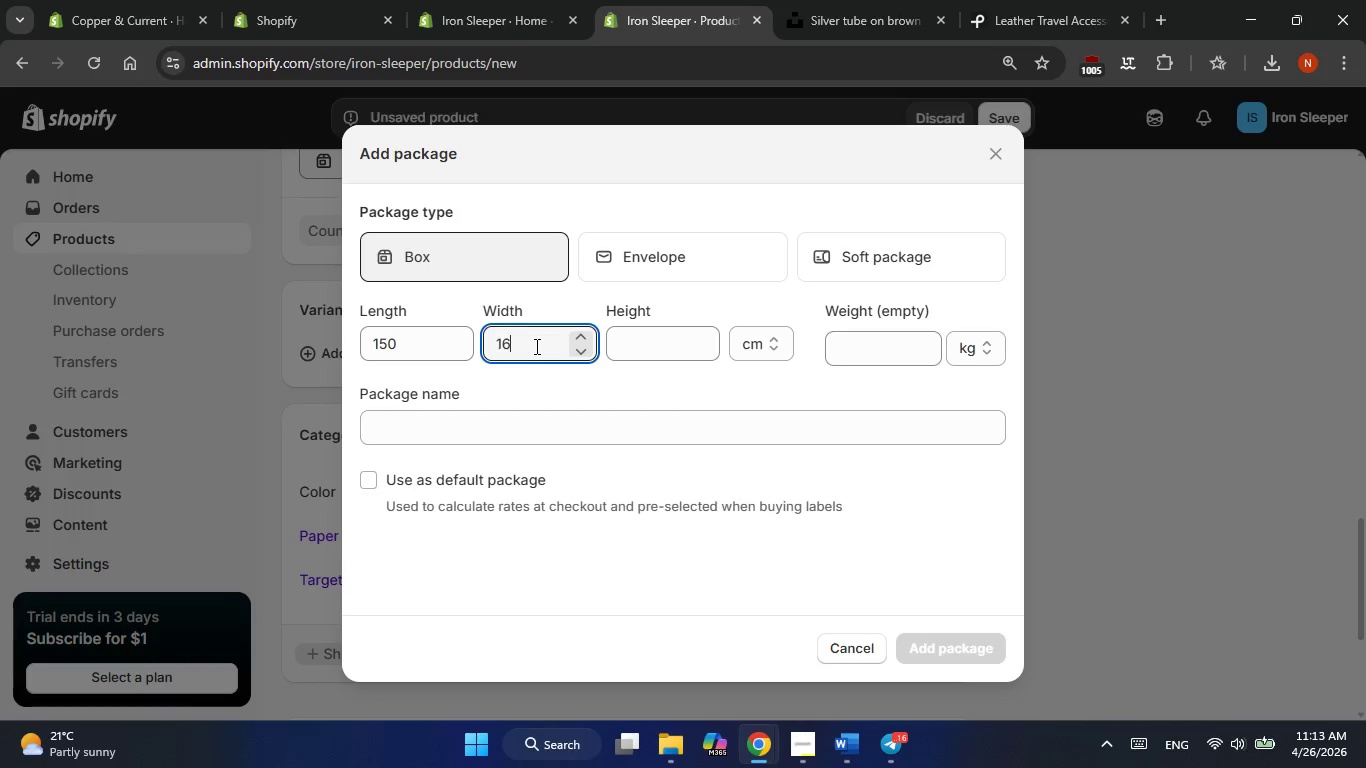 
key(Numpad6)
 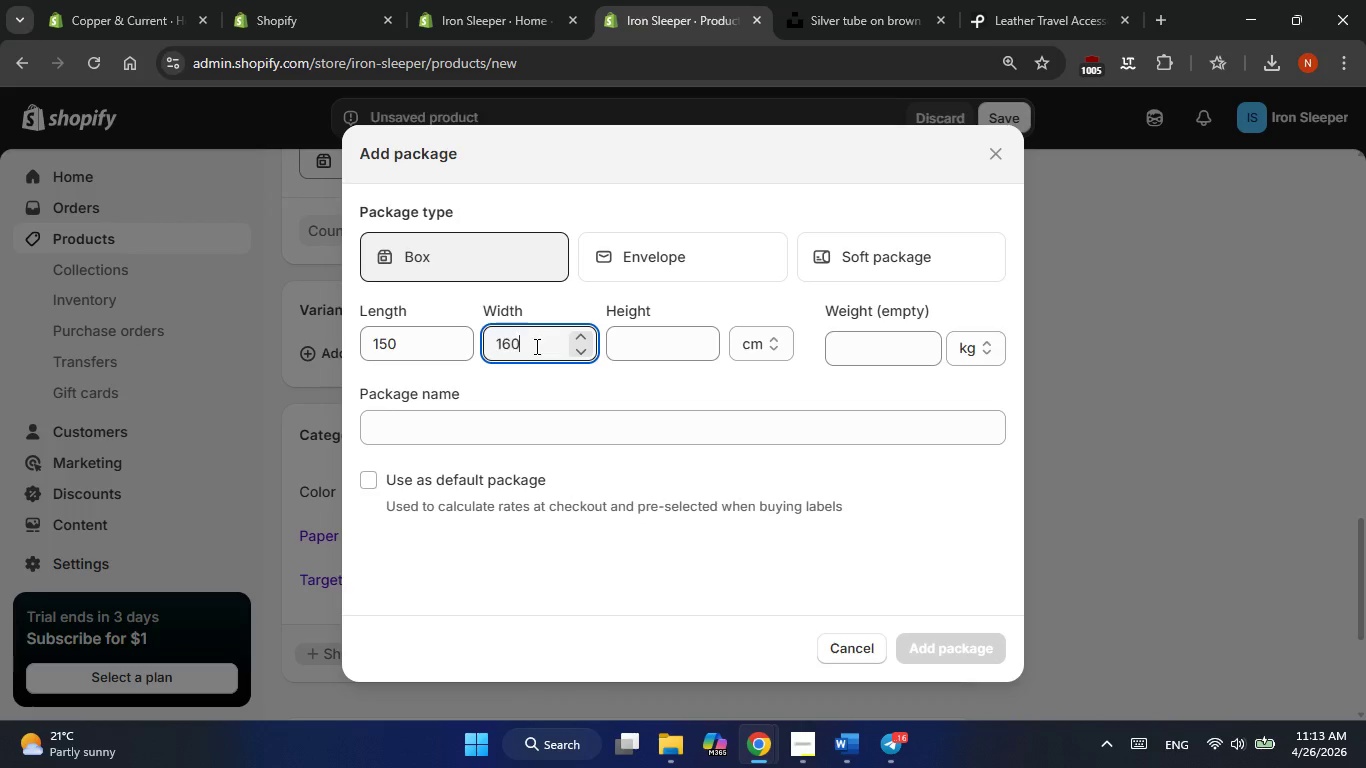 
key(Numpad0)
 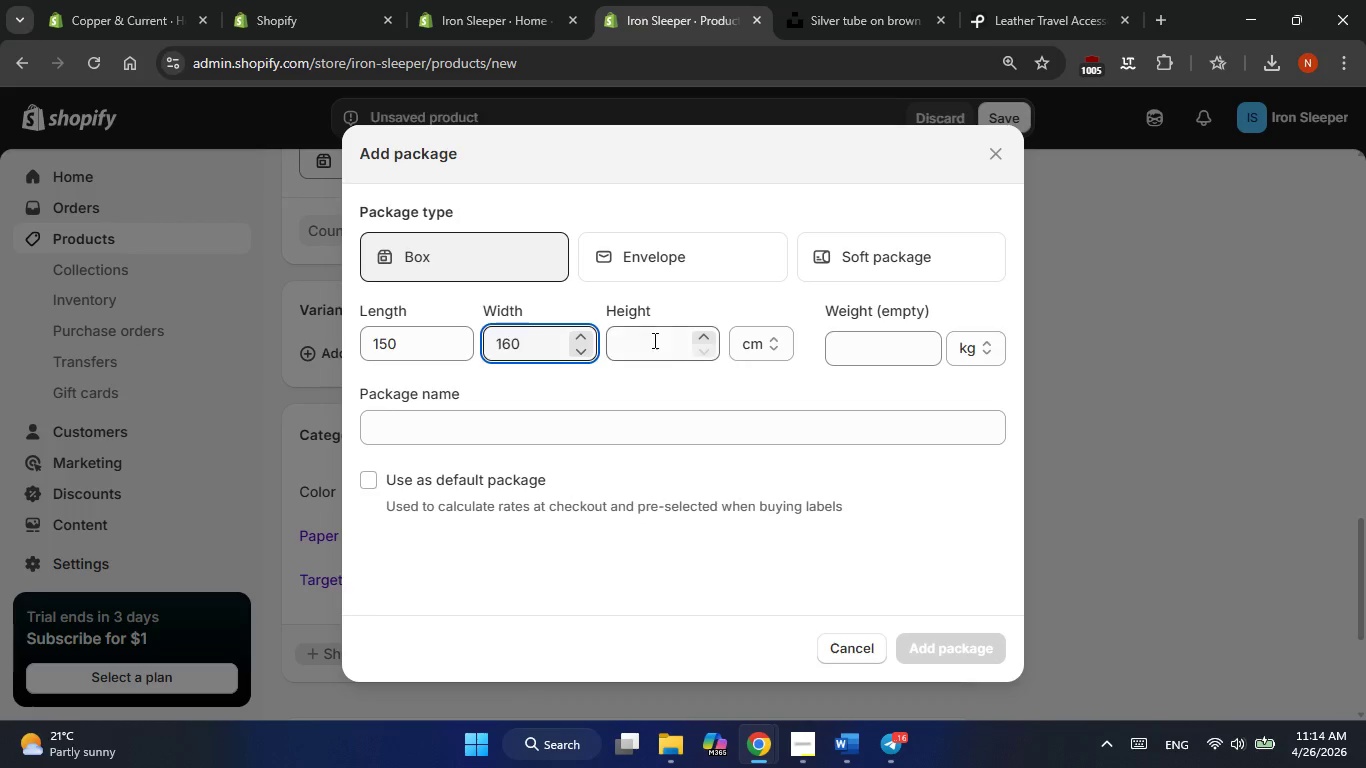 
left_click([636, 340])
 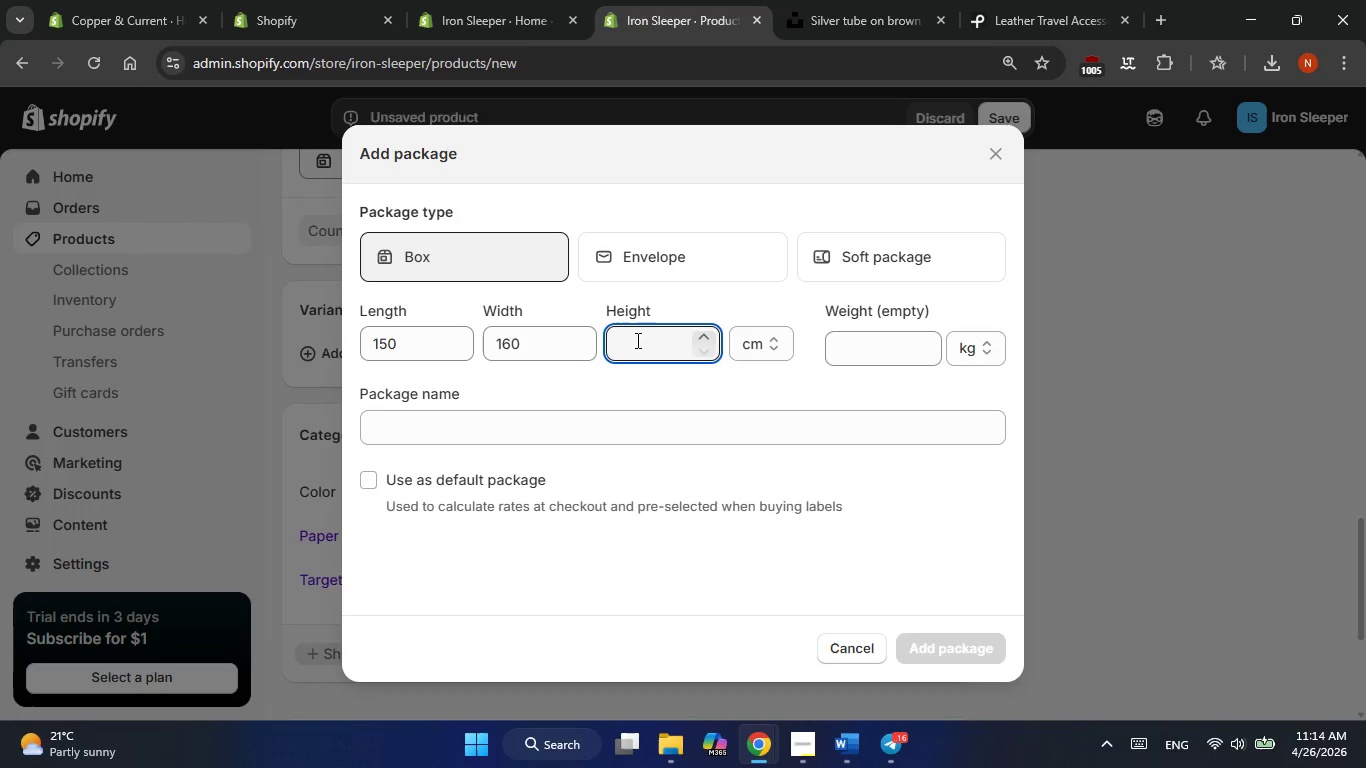 
key(Numpad4)
 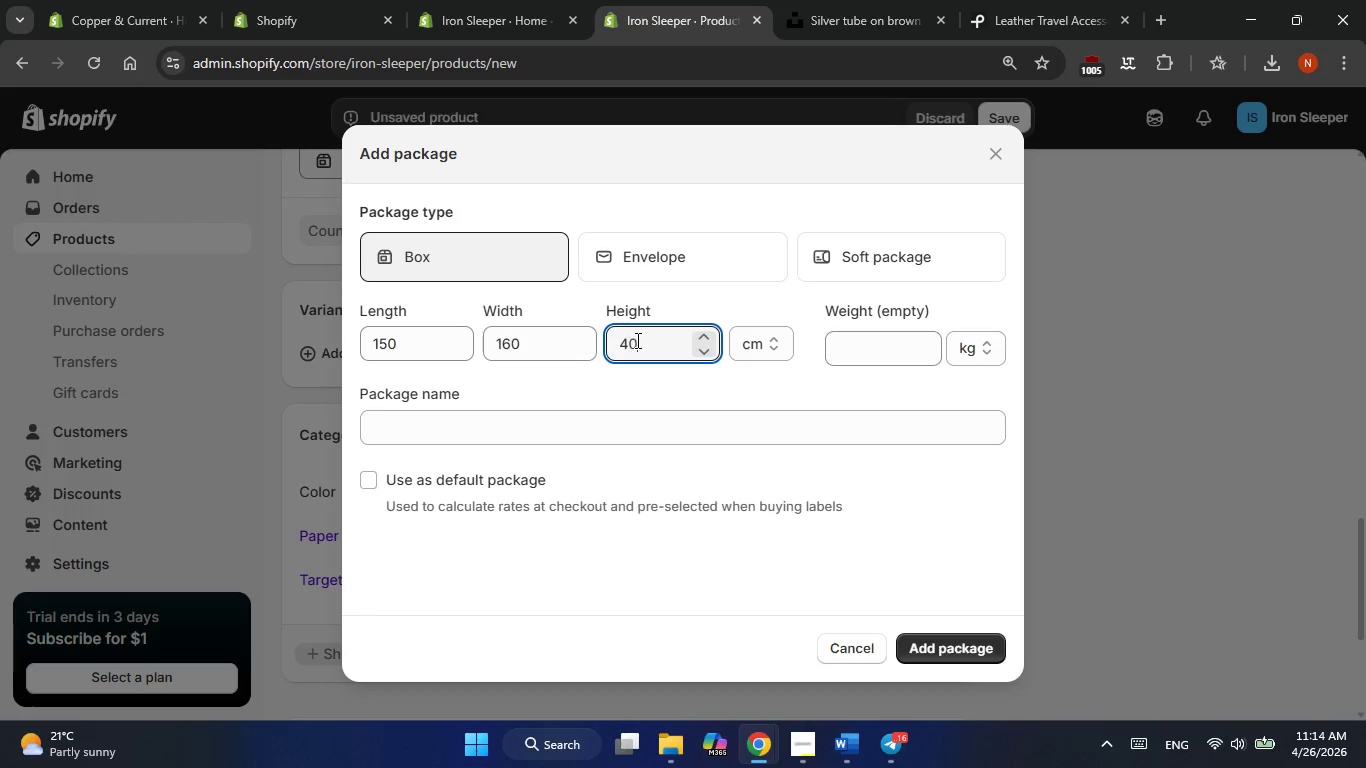 
key(Numpad0)
 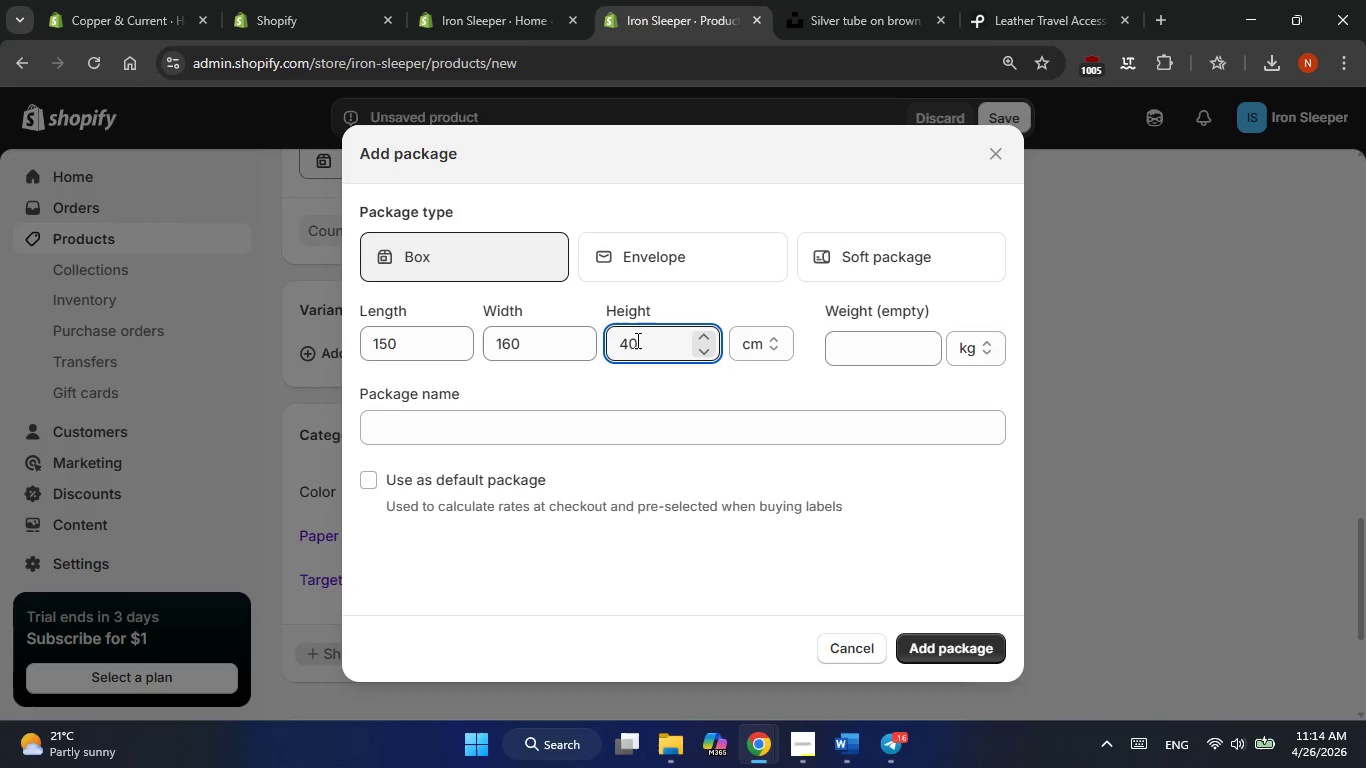 
key(Backspace)
 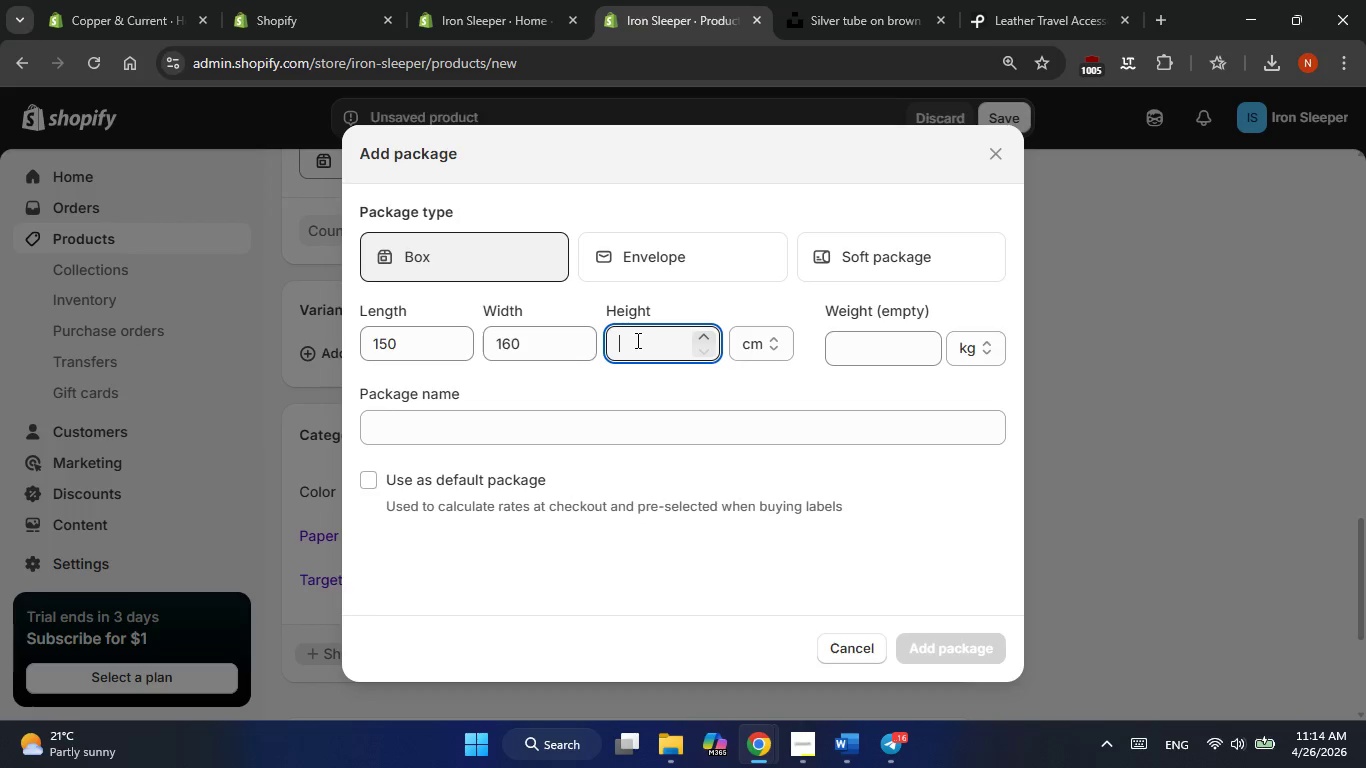 
key(Backspace)
 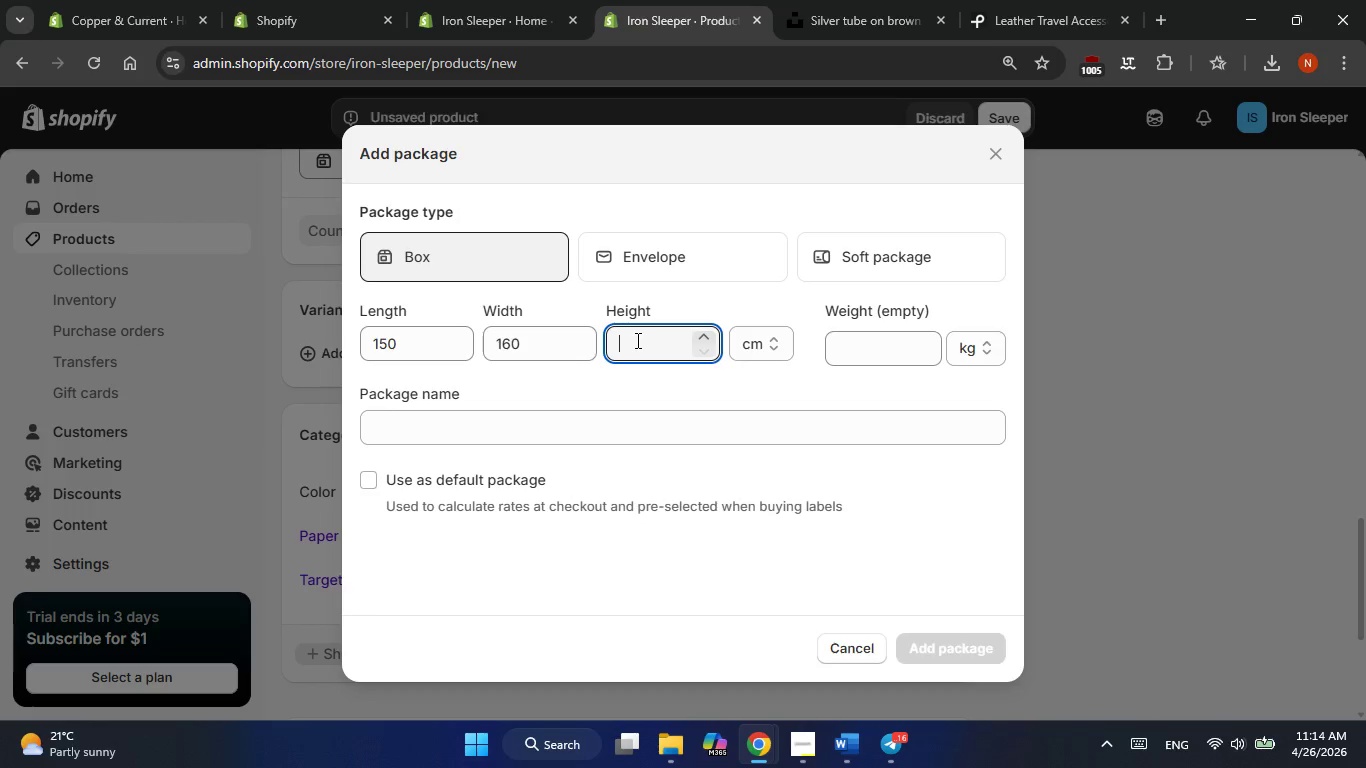 
key(Numpad1)
 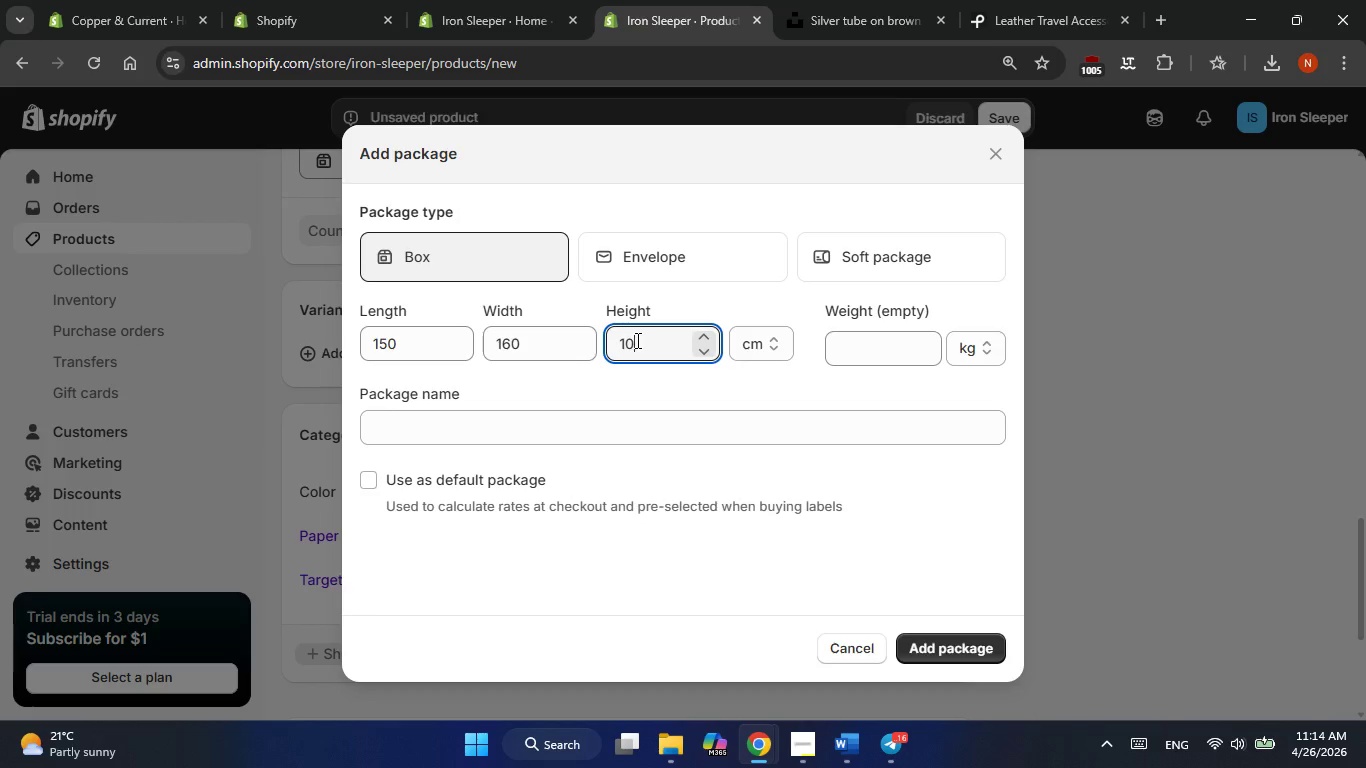 
key(Numpad0)
 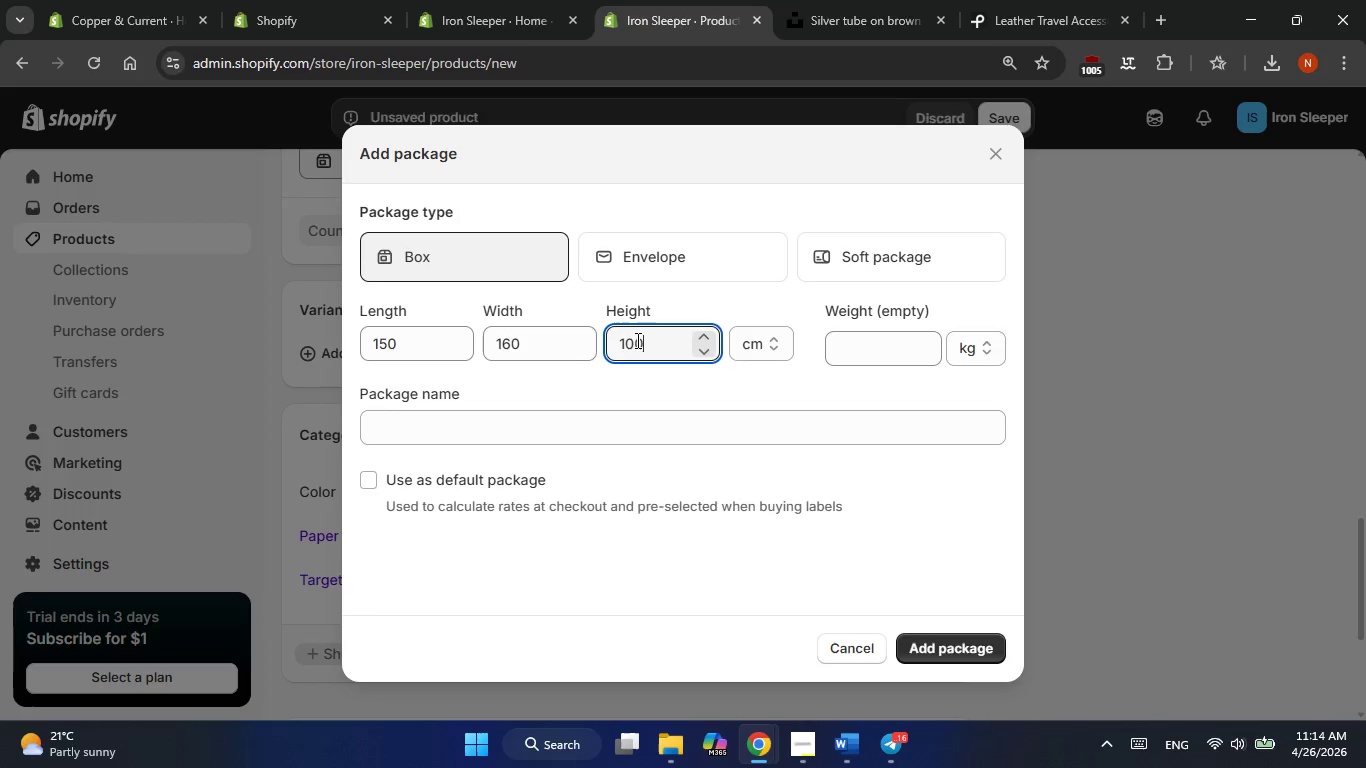 
key(Numpad0)
 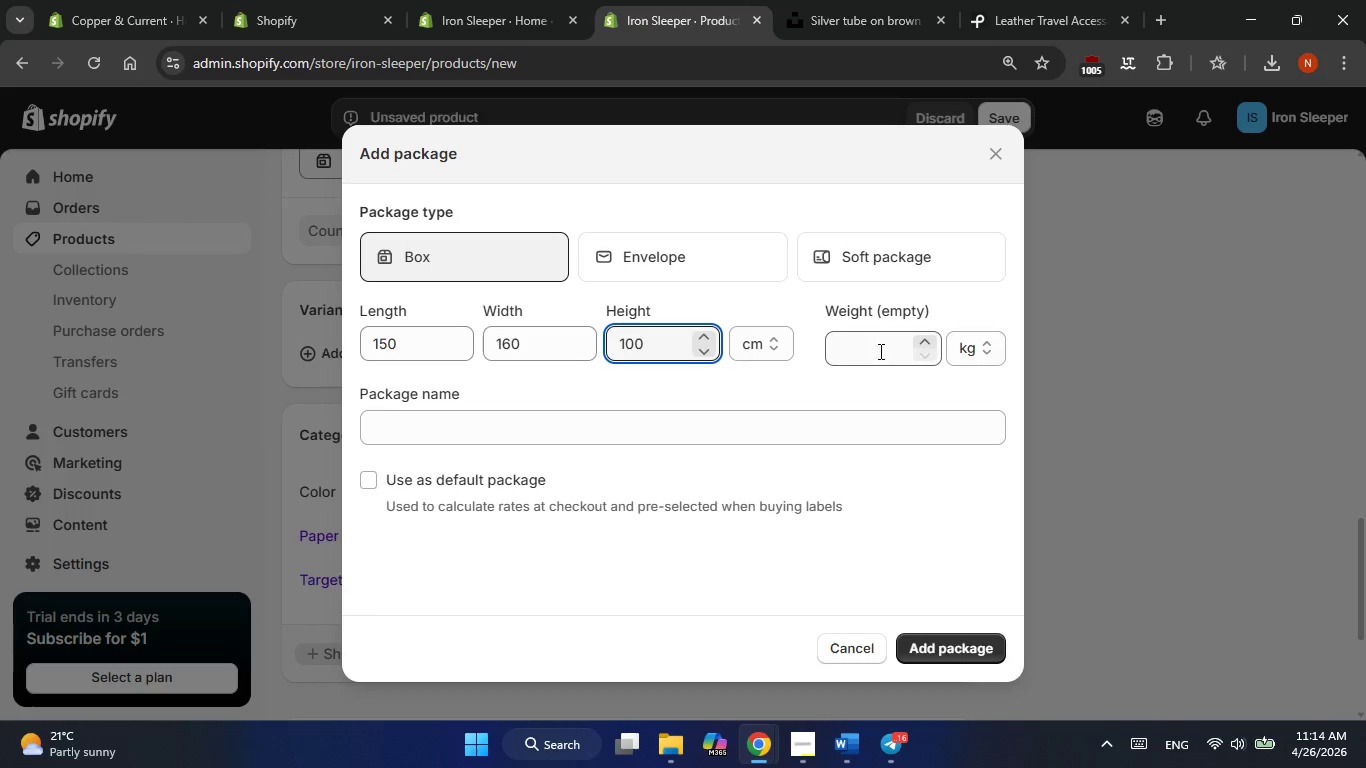 
left_click([879, 351])
 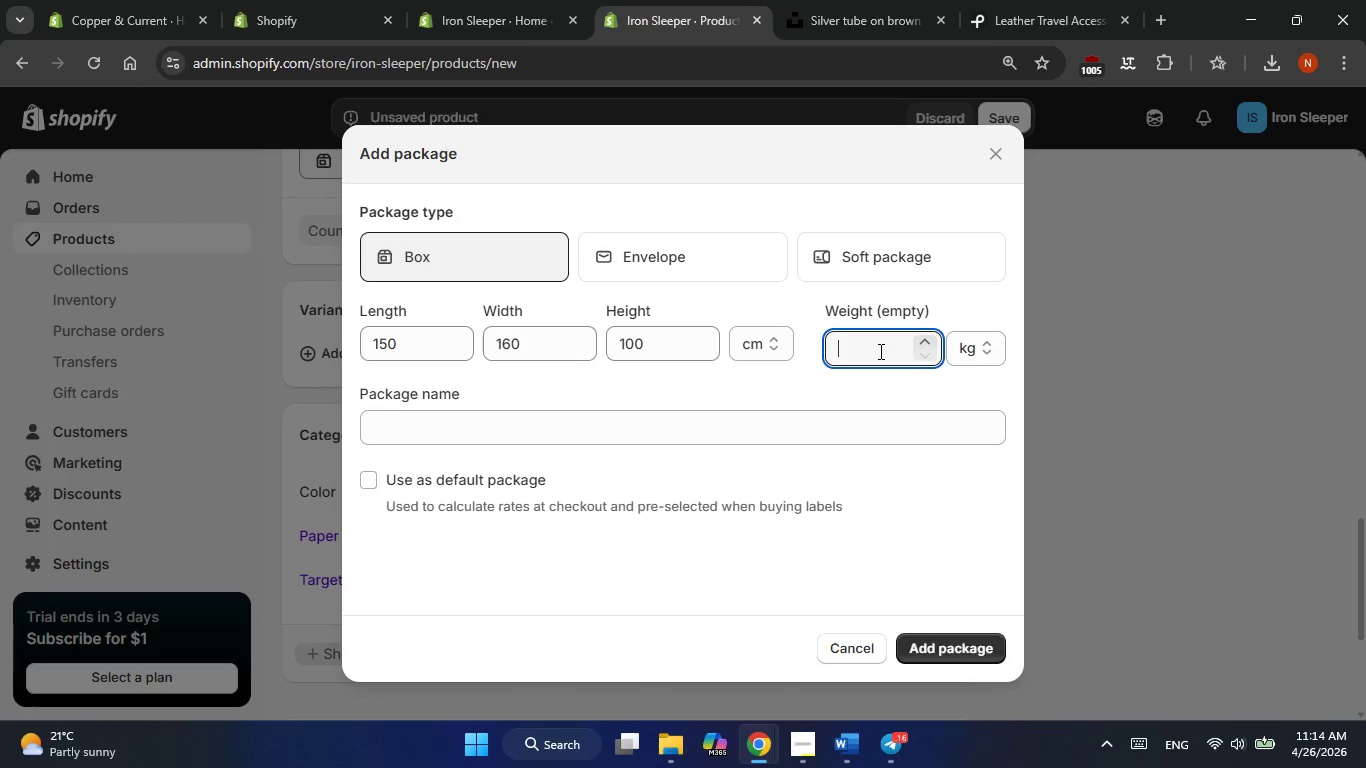 
key(Numpad0)
 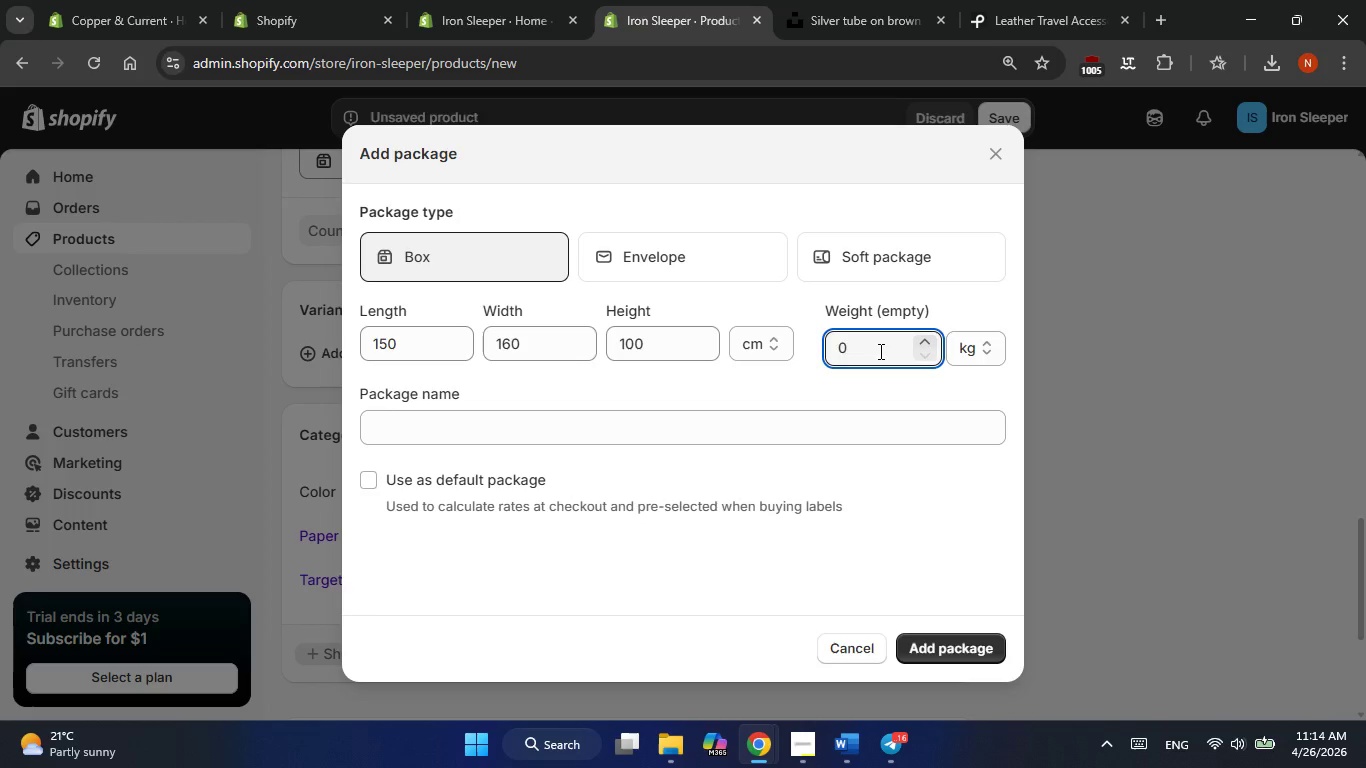 
key(Backspace)
 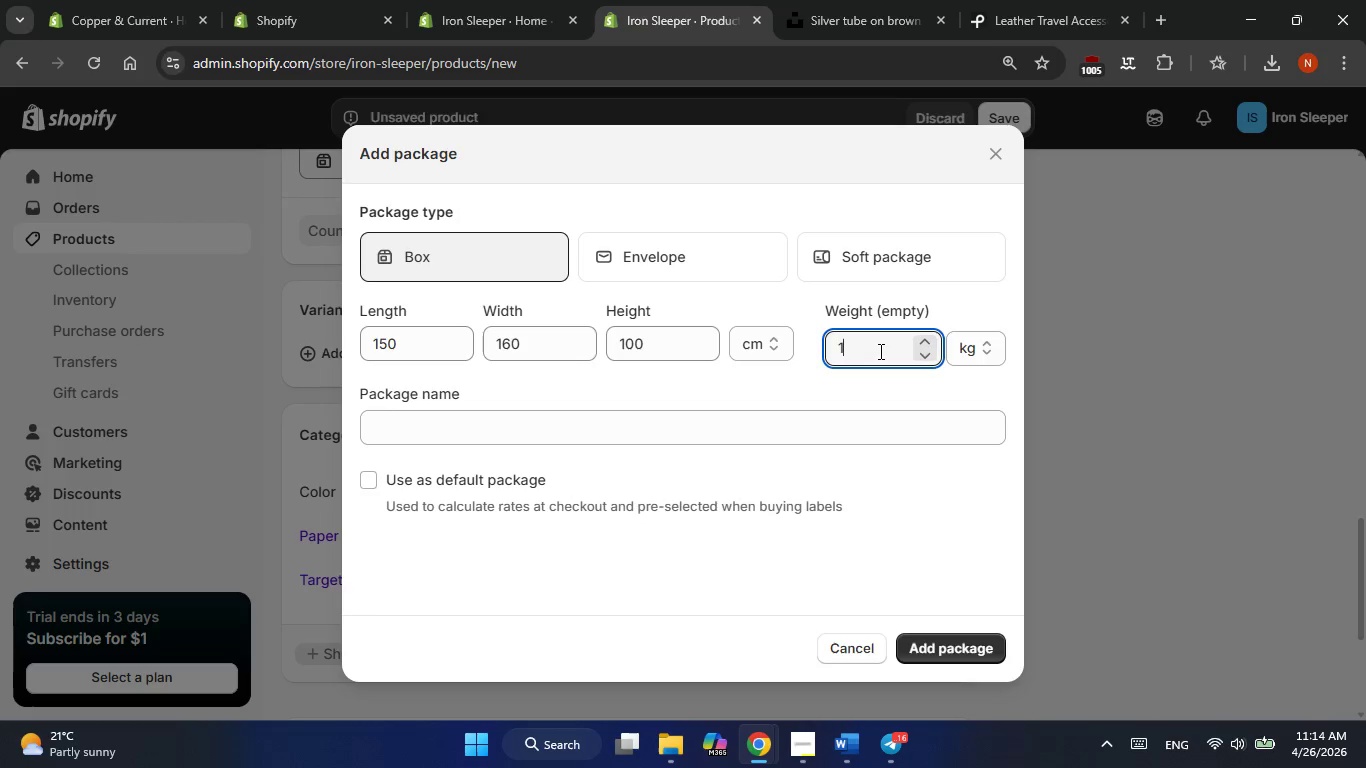 
key(Numpad1)
 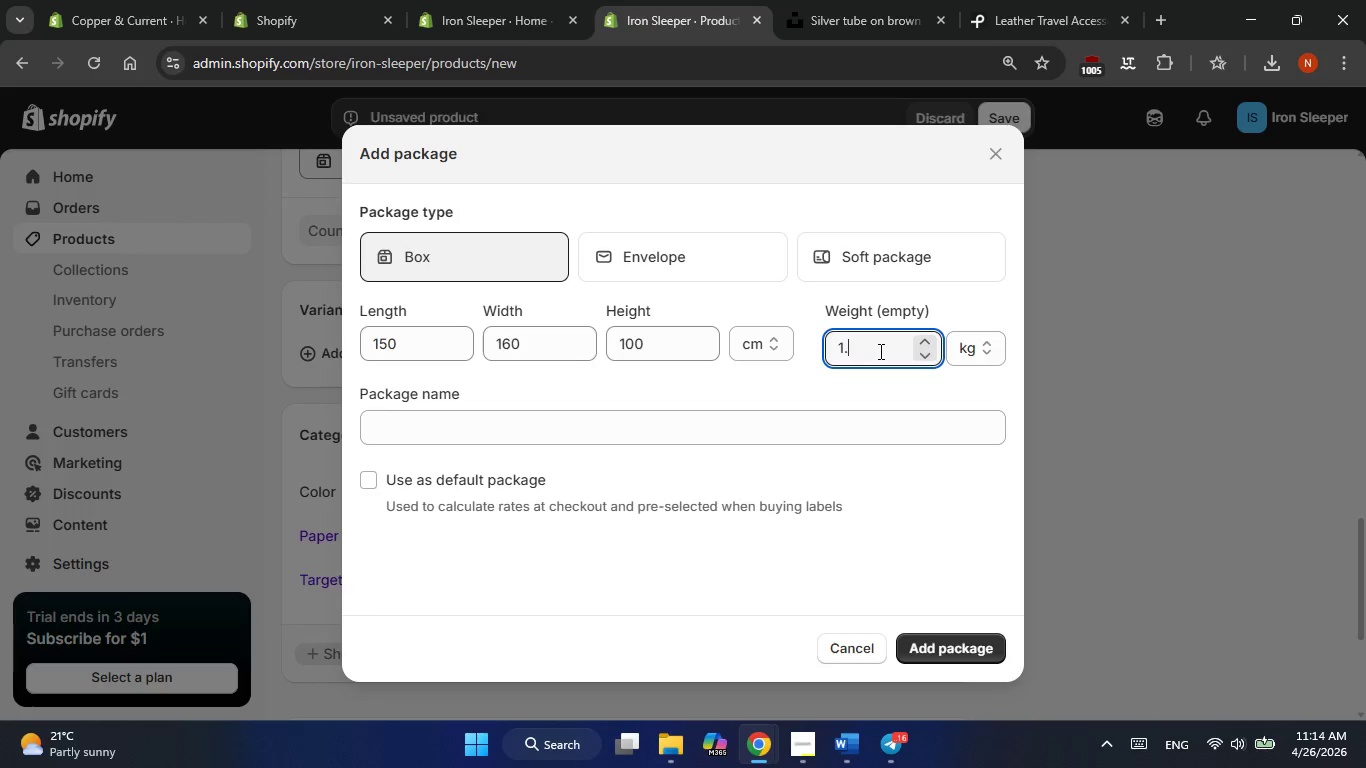 
key(NumpadDecimal)
 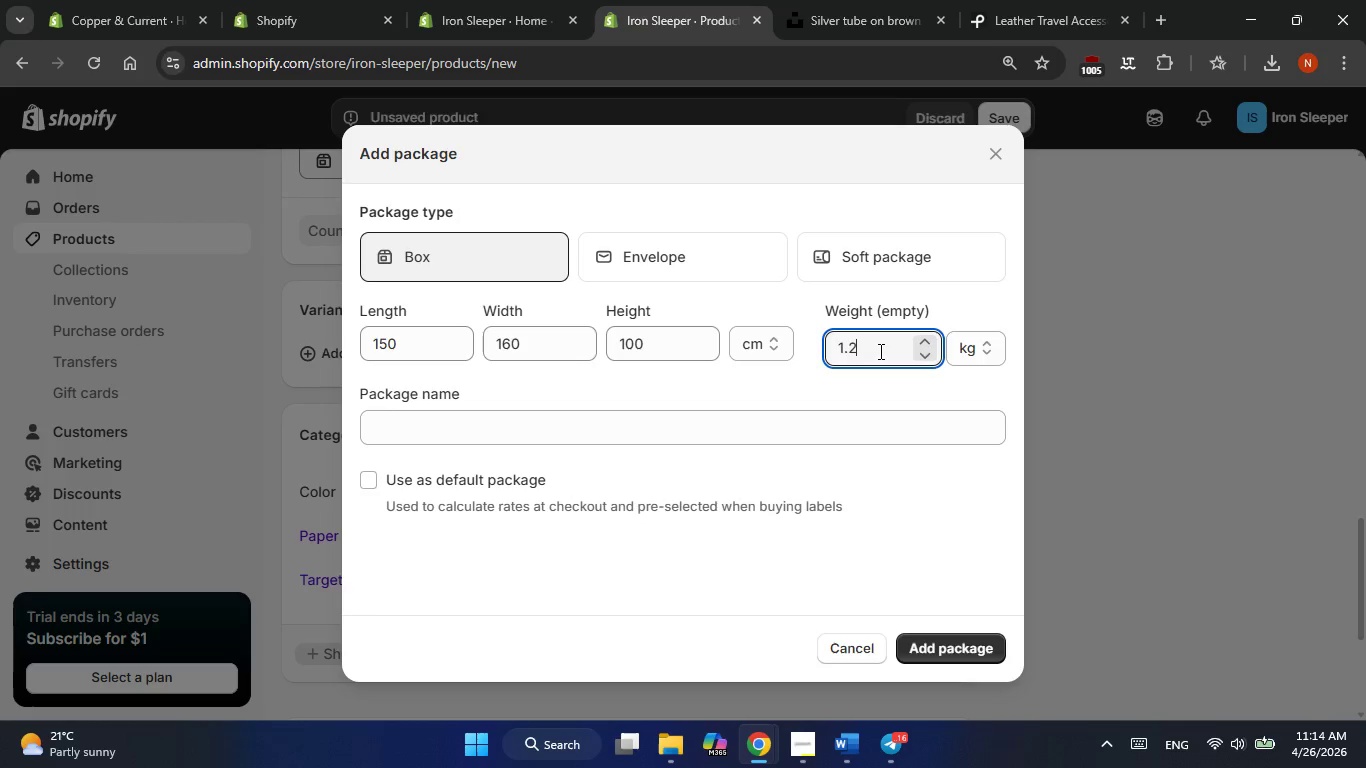 
key(Numpad2)
 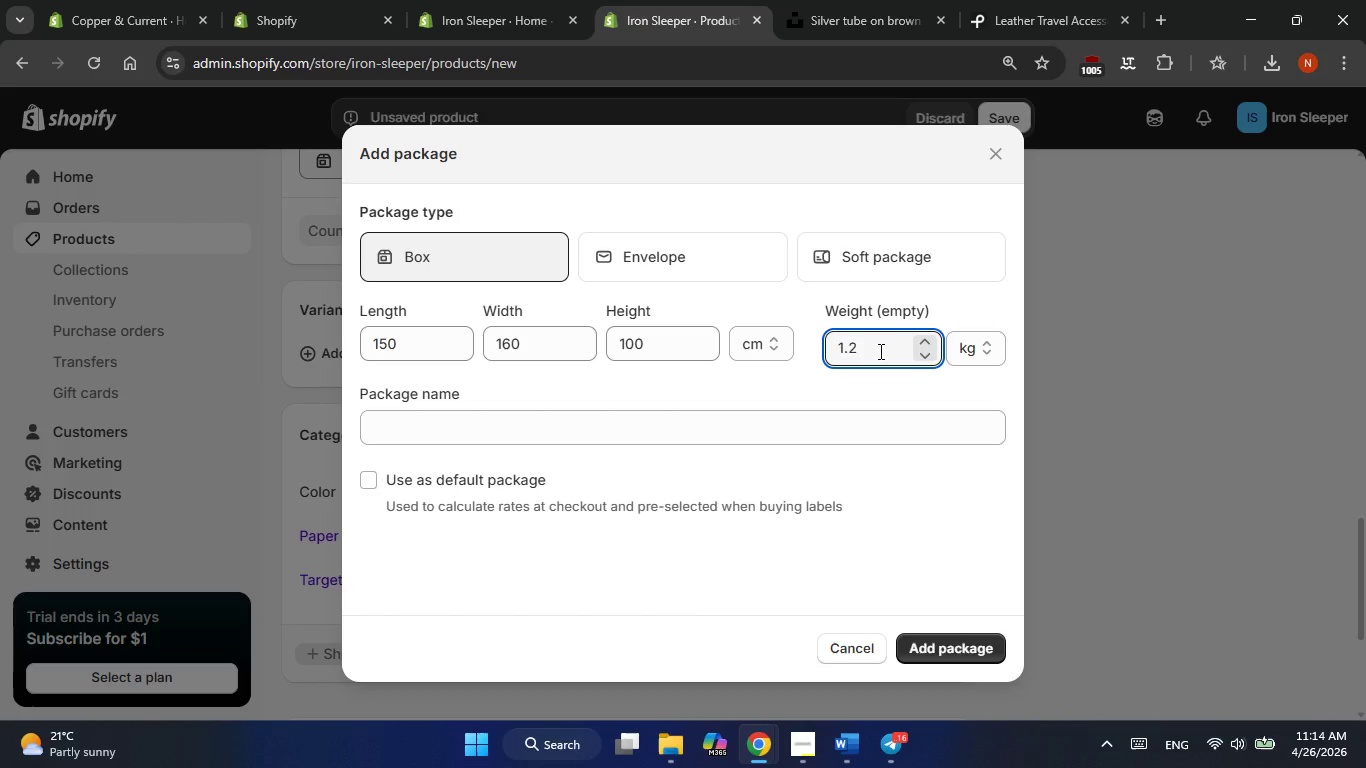 
key(Backspace)
 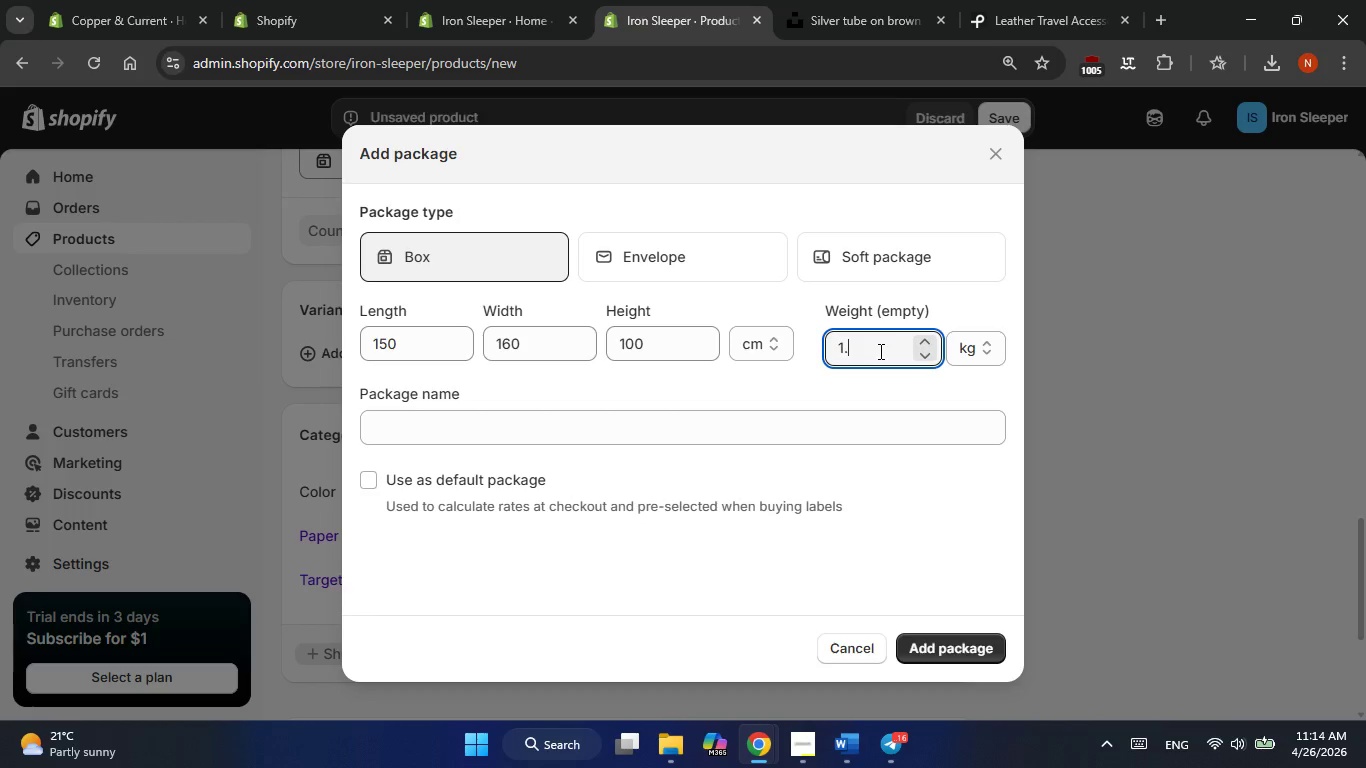 
key(Numpad5)
 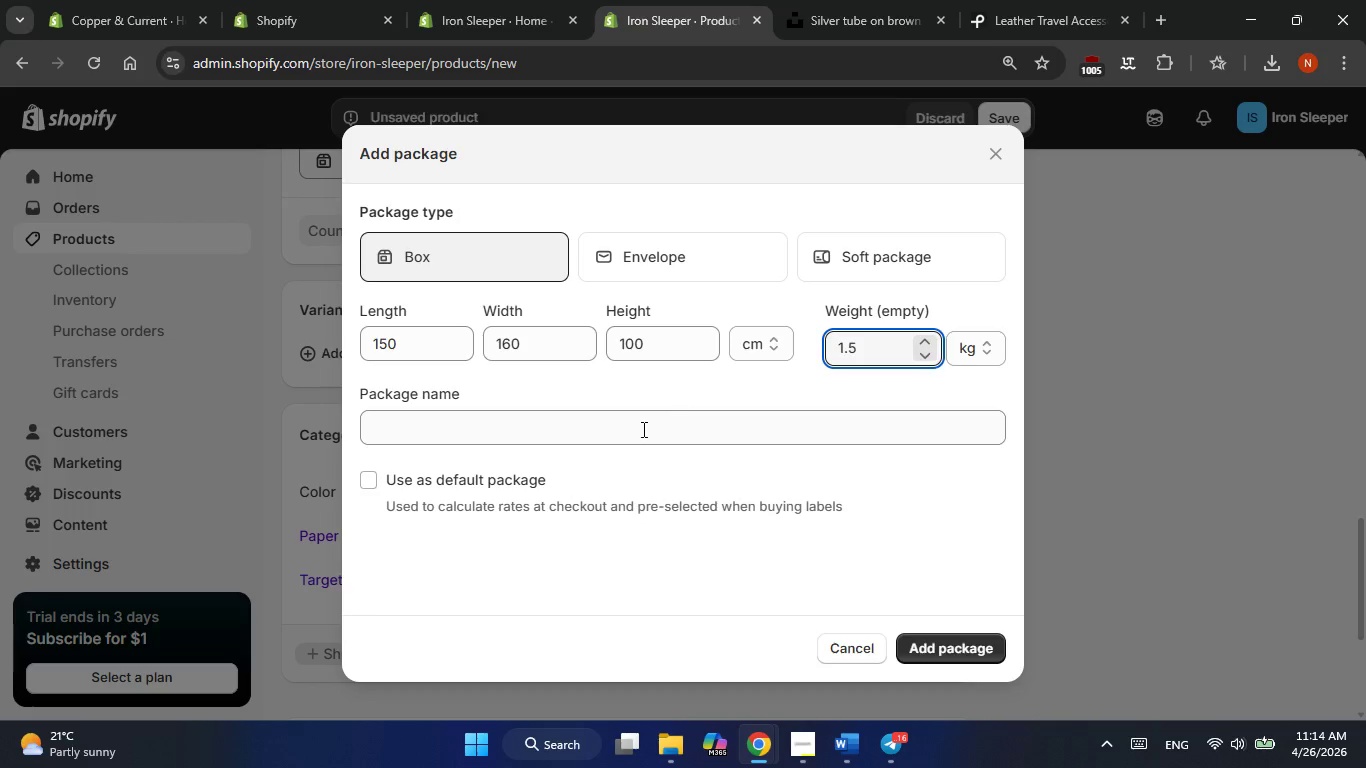 
left_click([640, 429])
 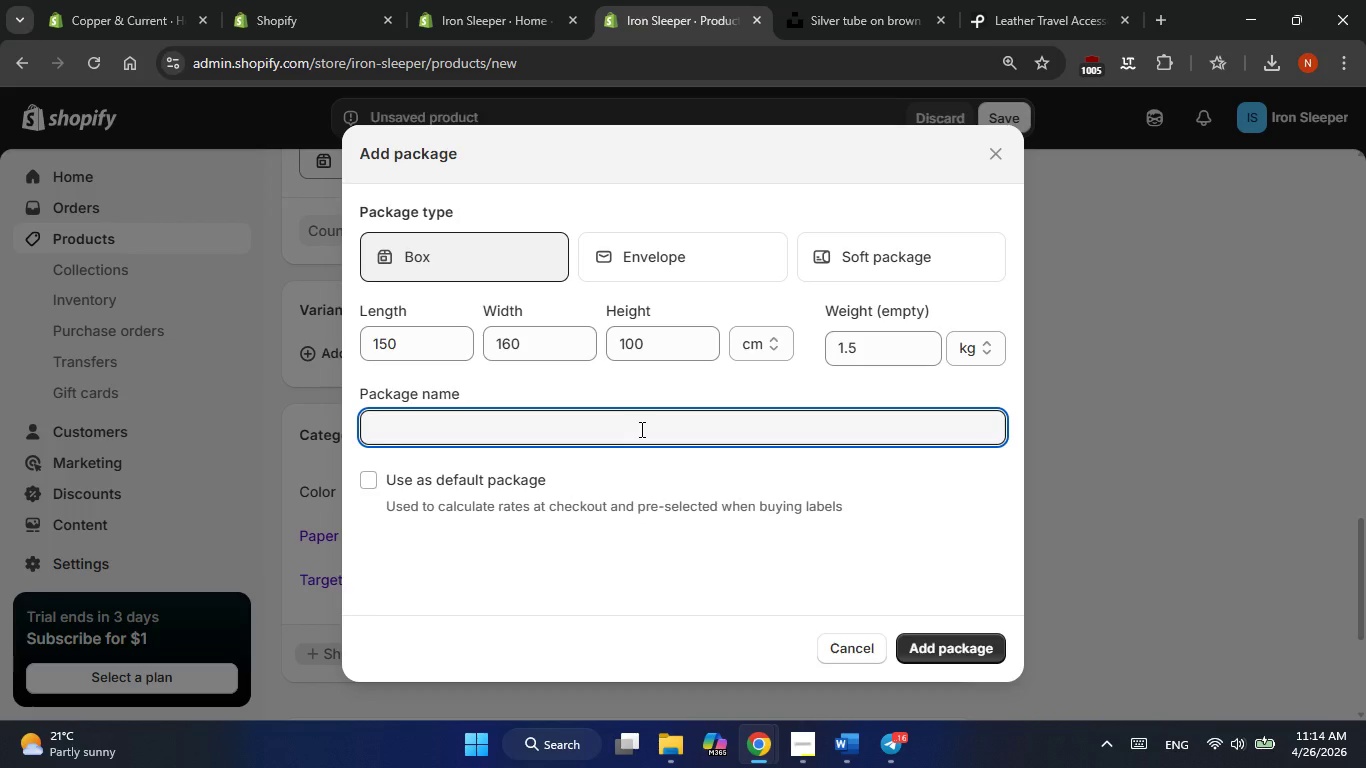 
type(PAK)
key(Backspace)
key(Backspace)
type(ackage 2)
key(Backspace)
type(3)
 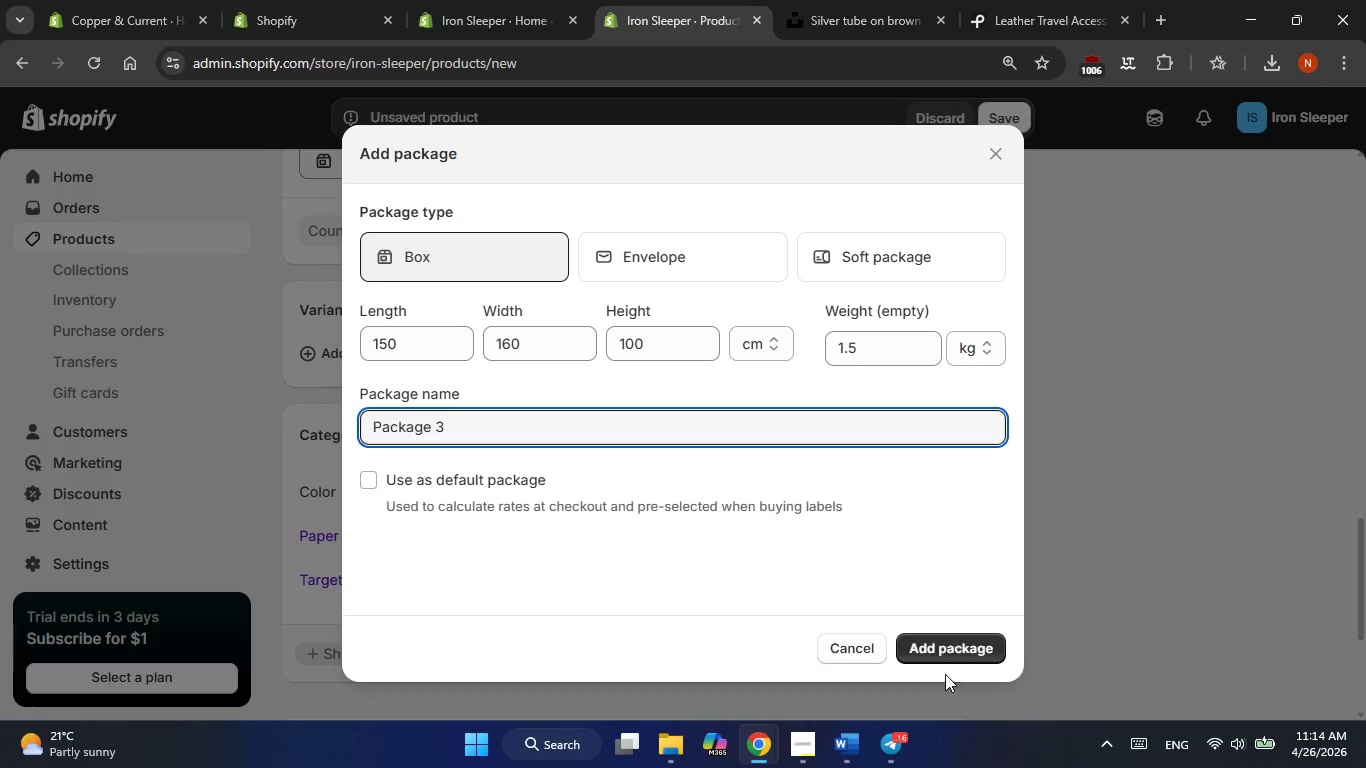 
left_click([951, 664])
 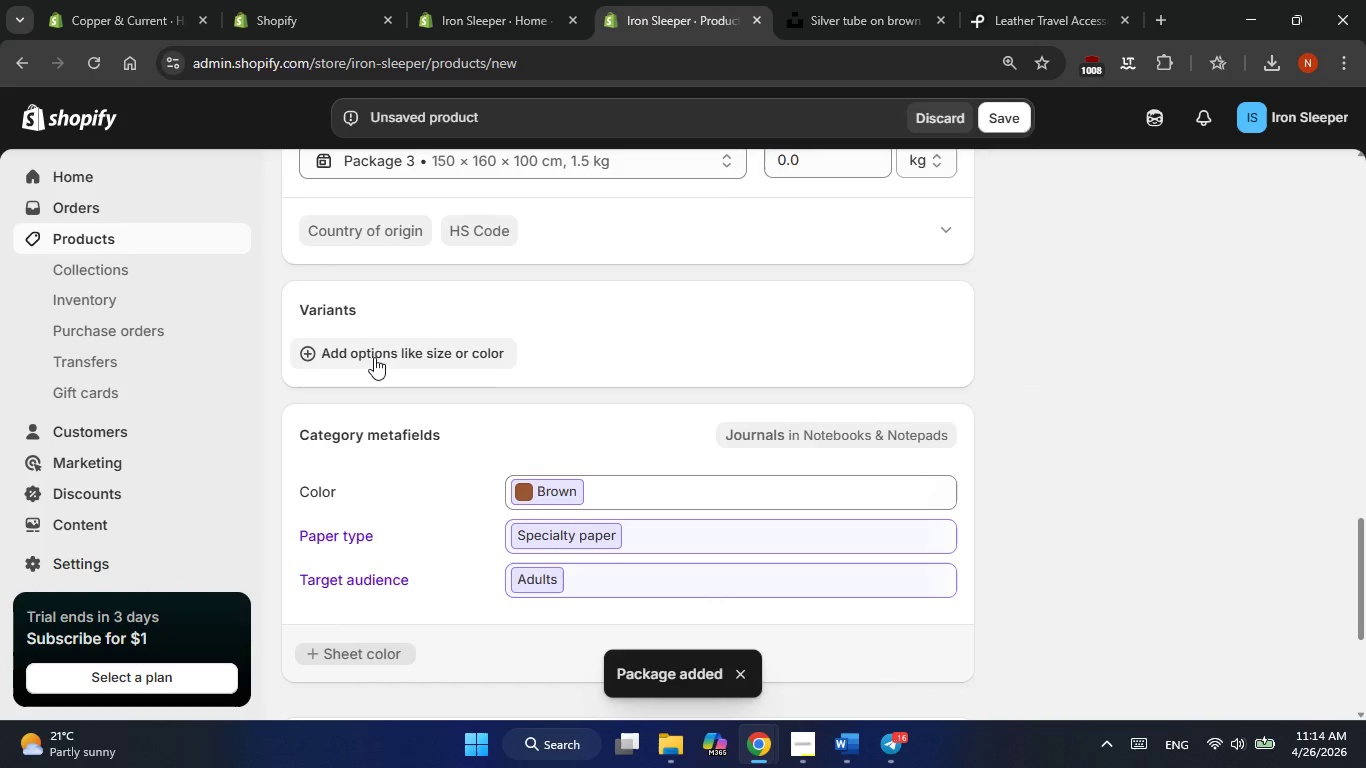 
wait(7.45)
 